 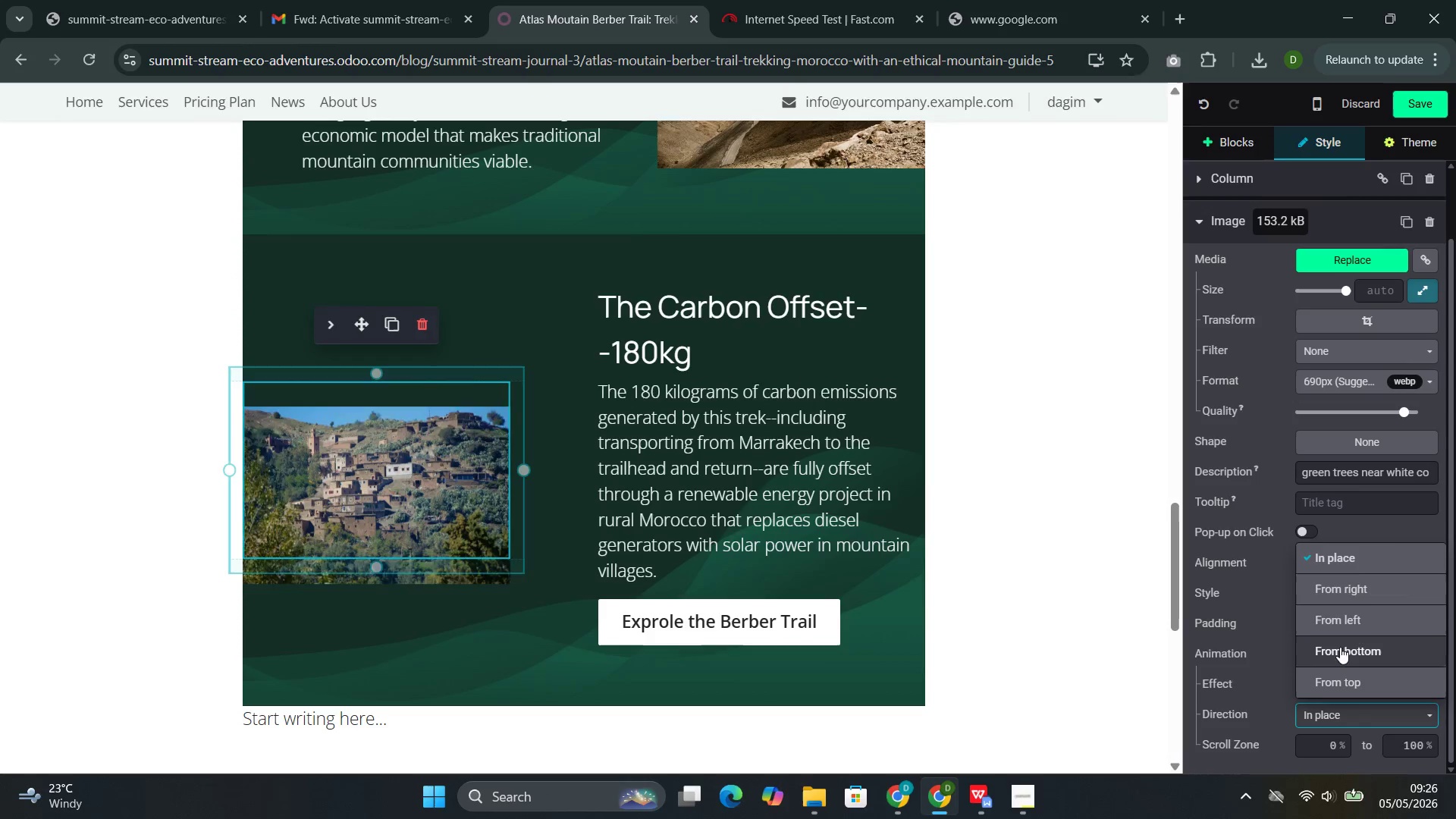 
left_click([1336, 621])
 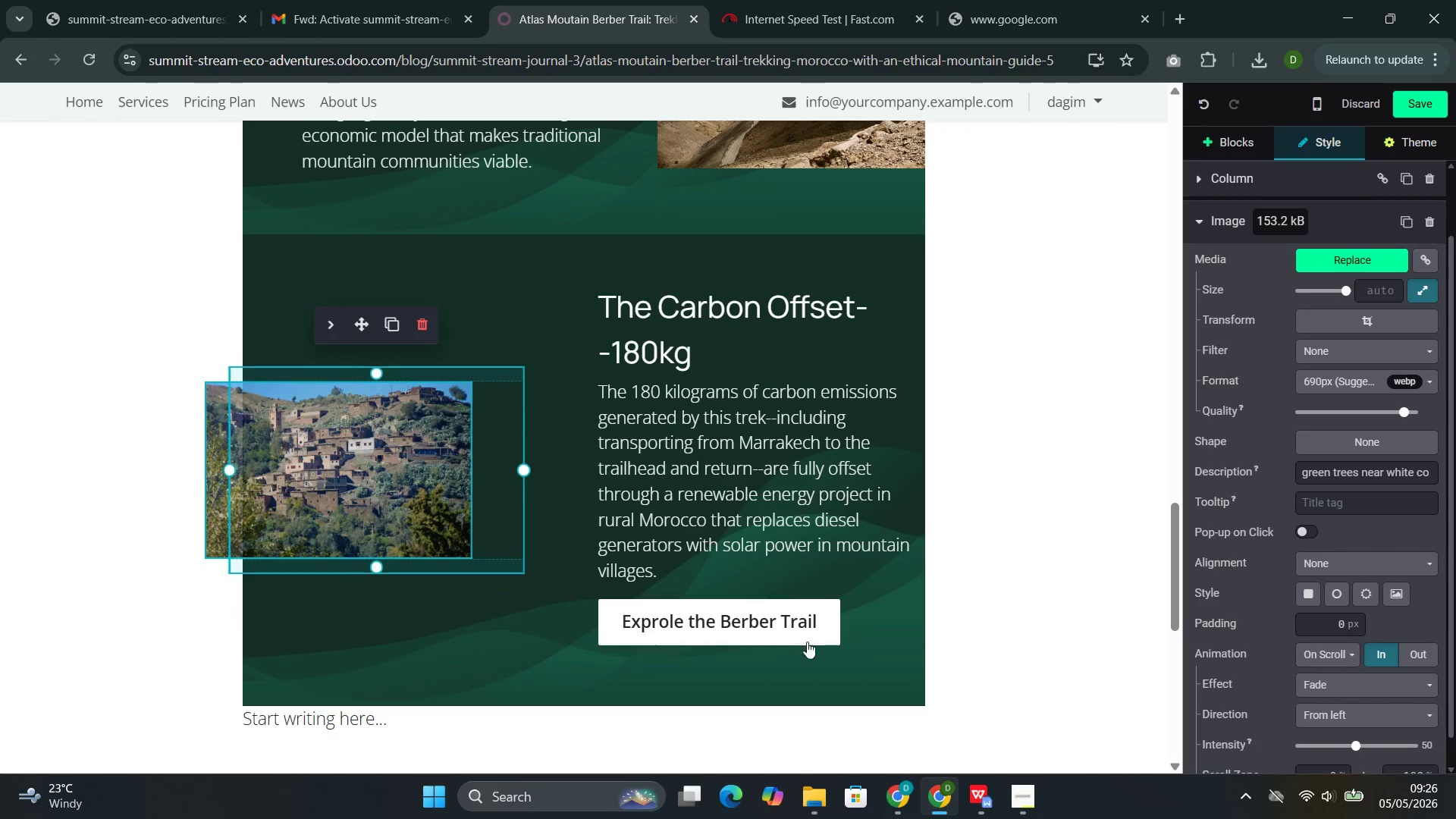 
left_click([797, 638])
 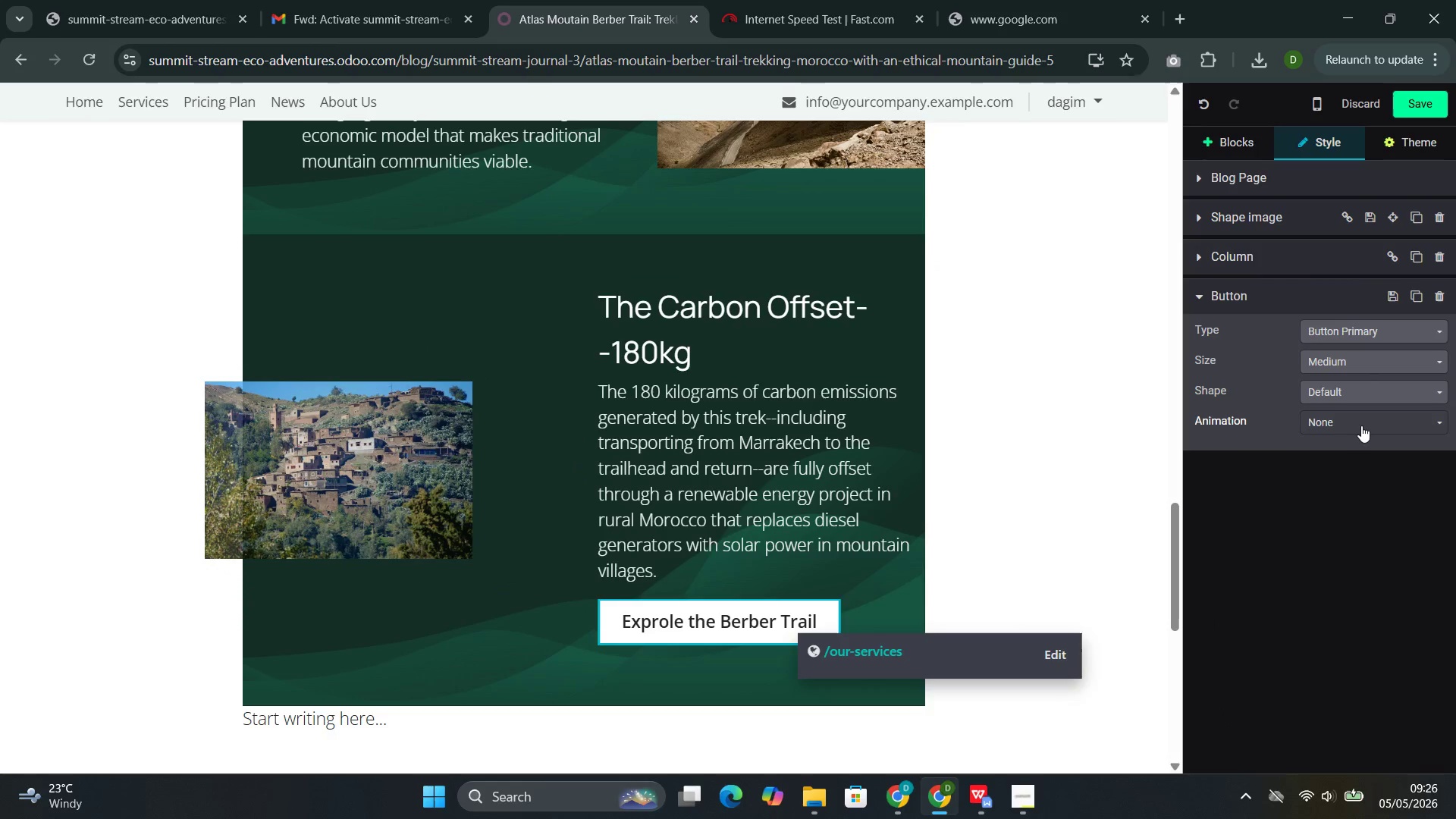 
left_click([1362, 425])
 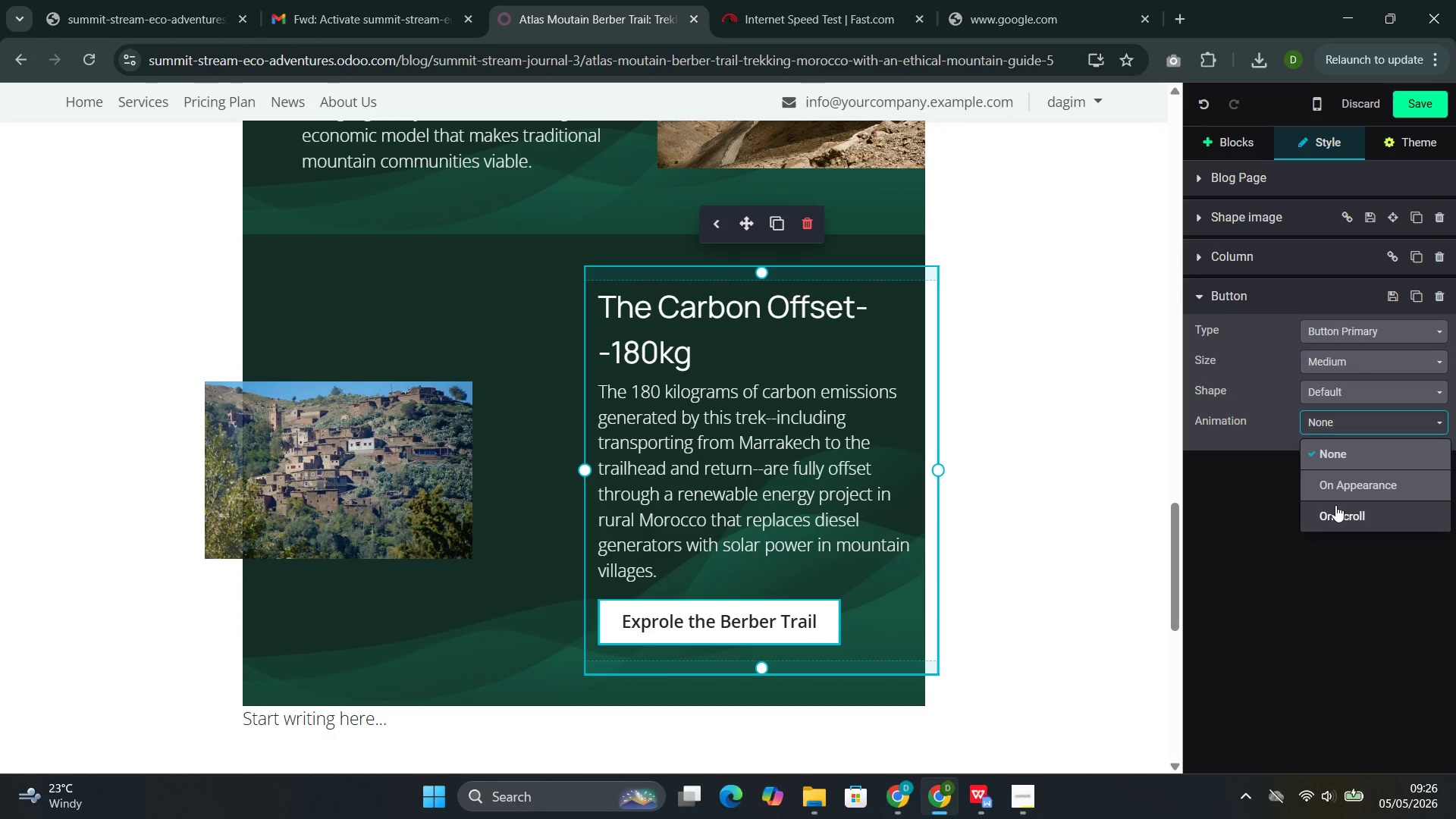 
left_click([1342, 492])
 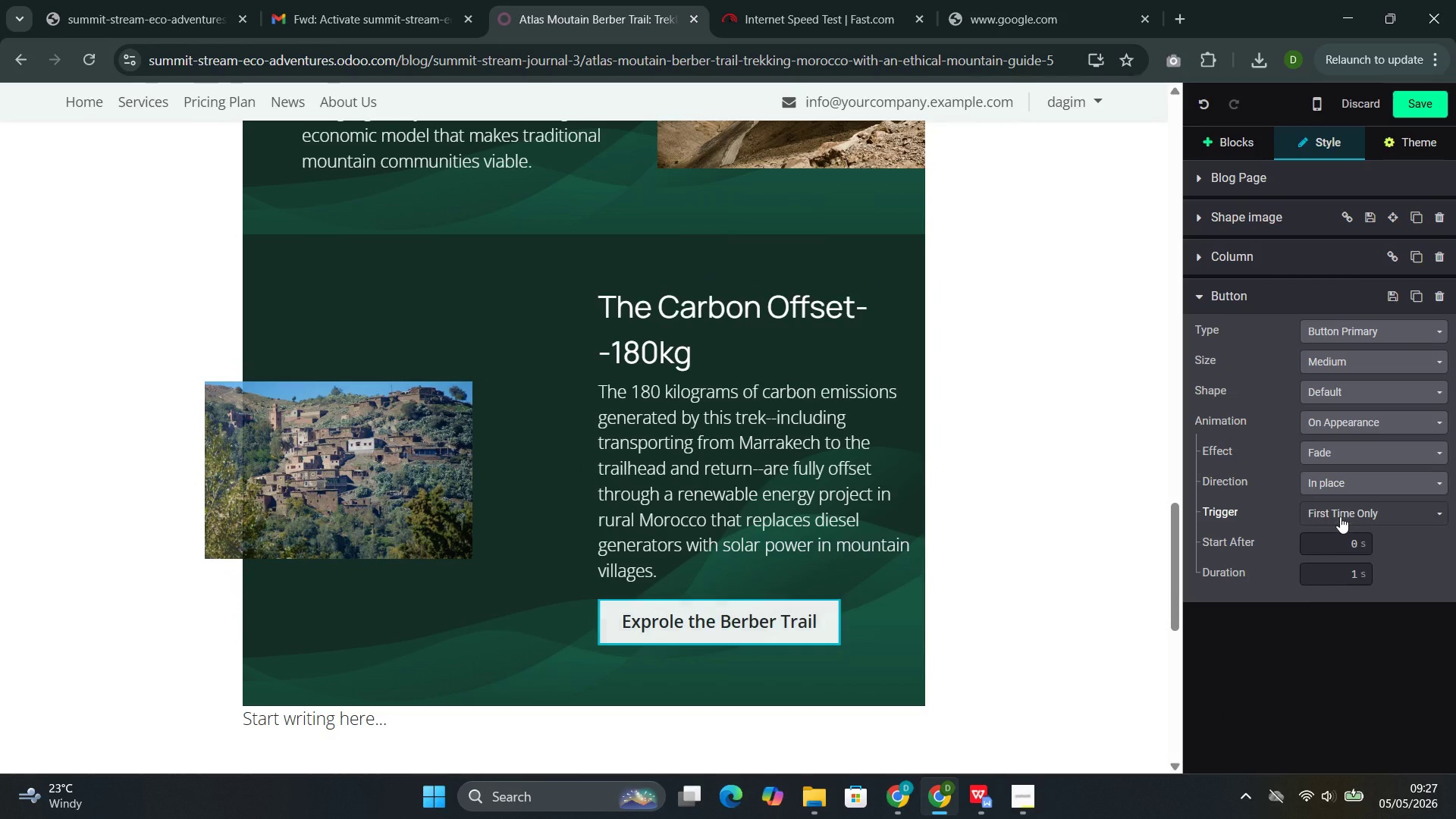 
left_click([1340, 516])
 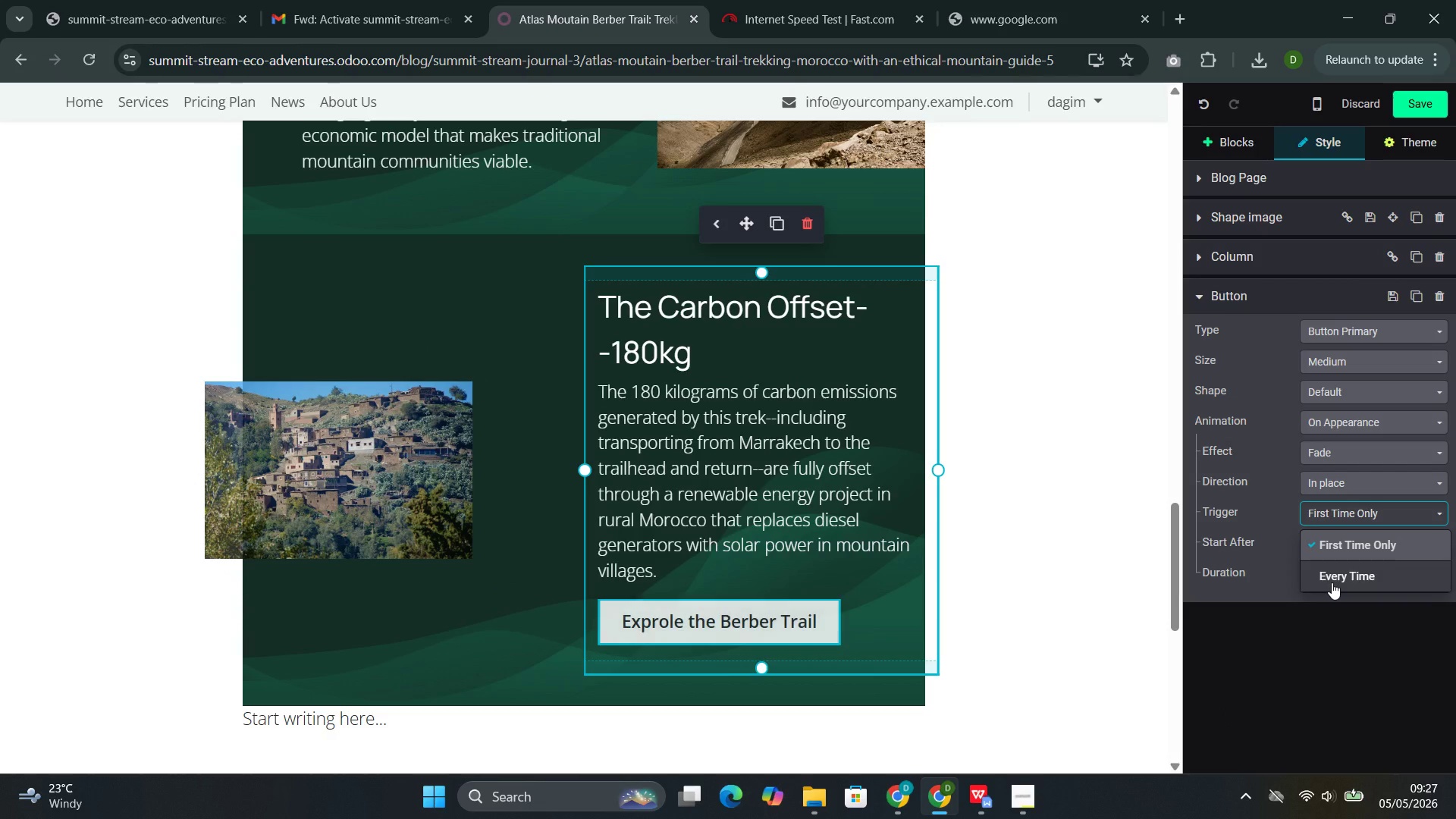 
left_click([1332, 582])
 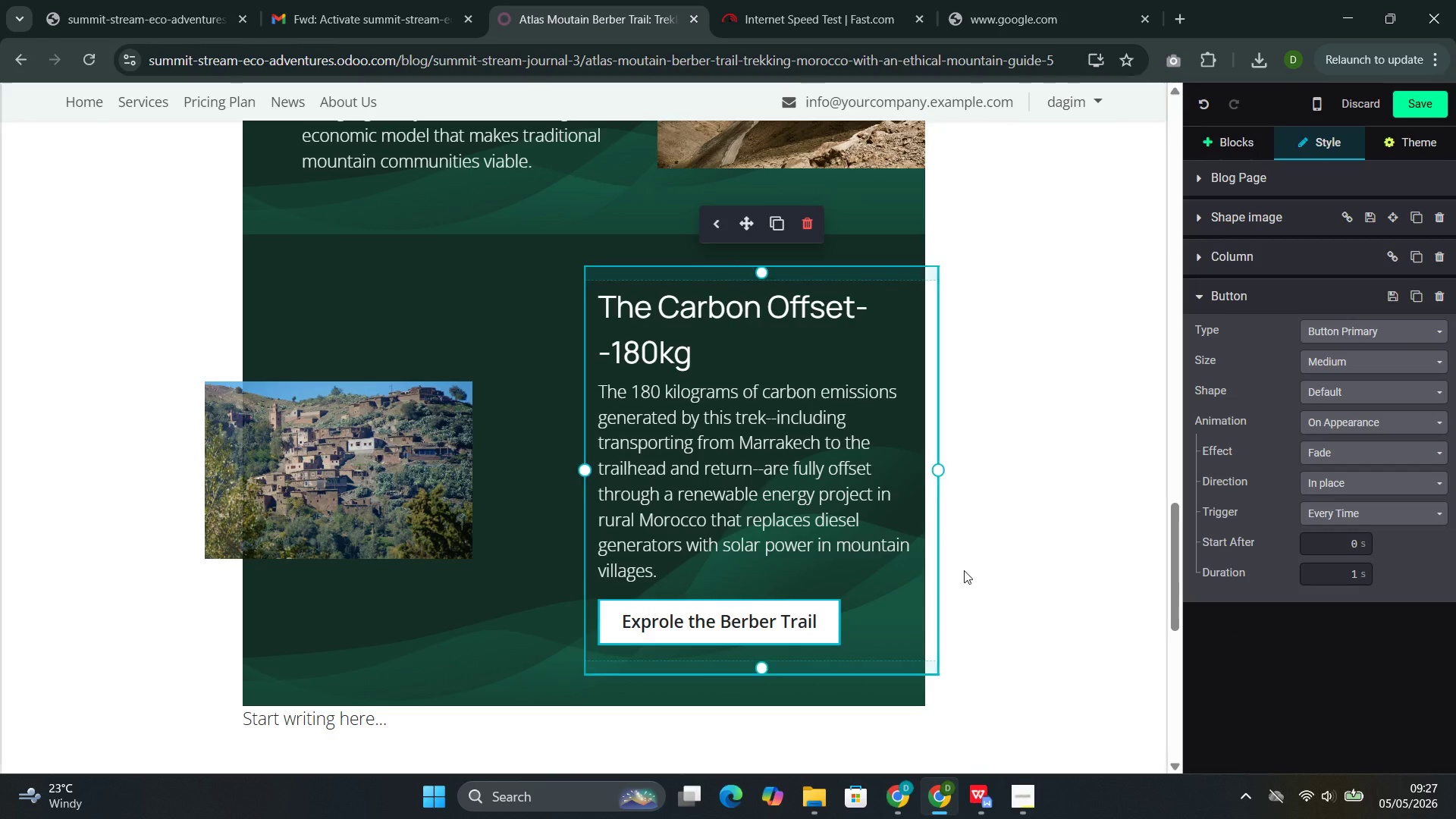 
wait(6.24)
 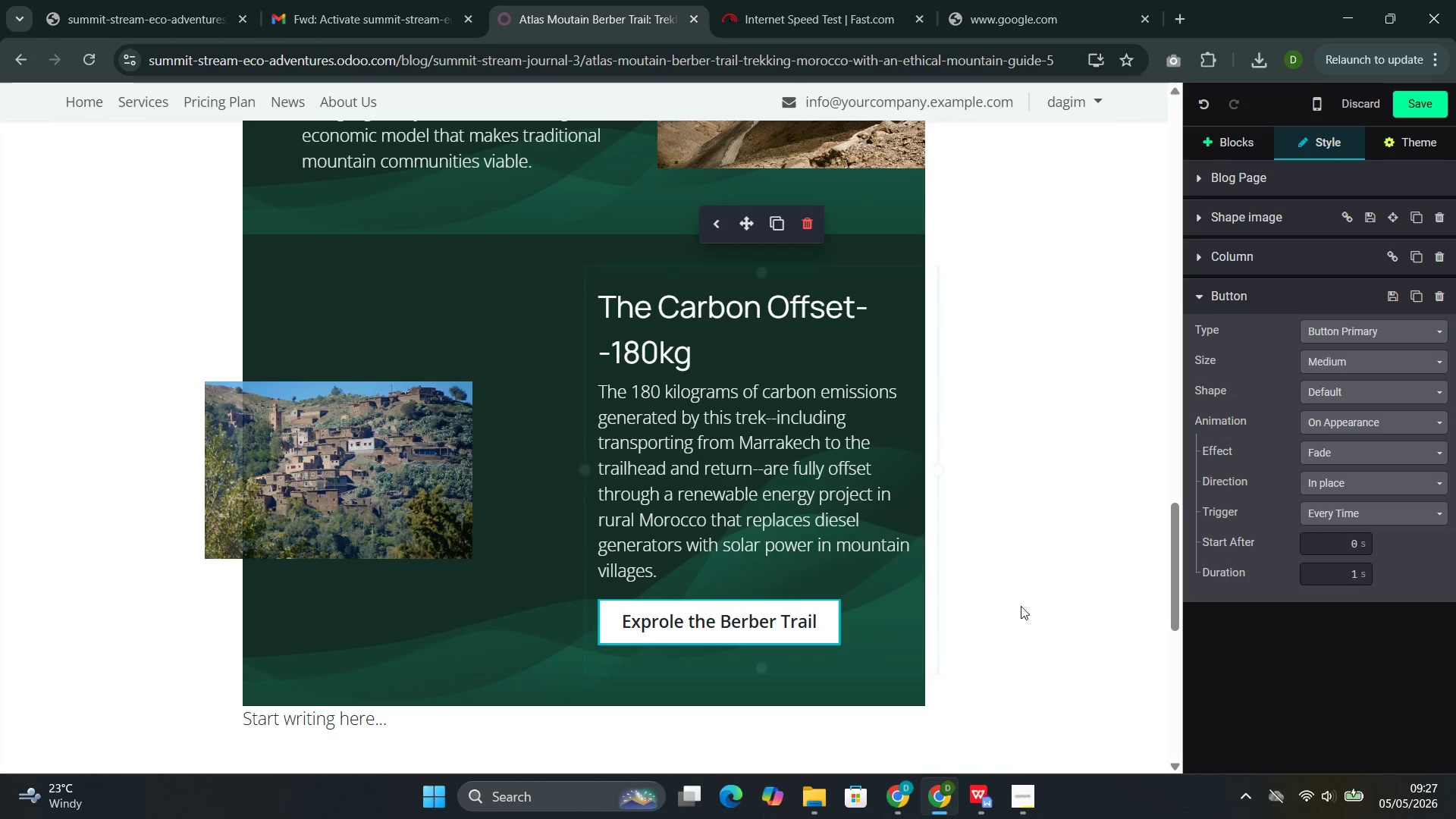 
left_click([1314, 453])
 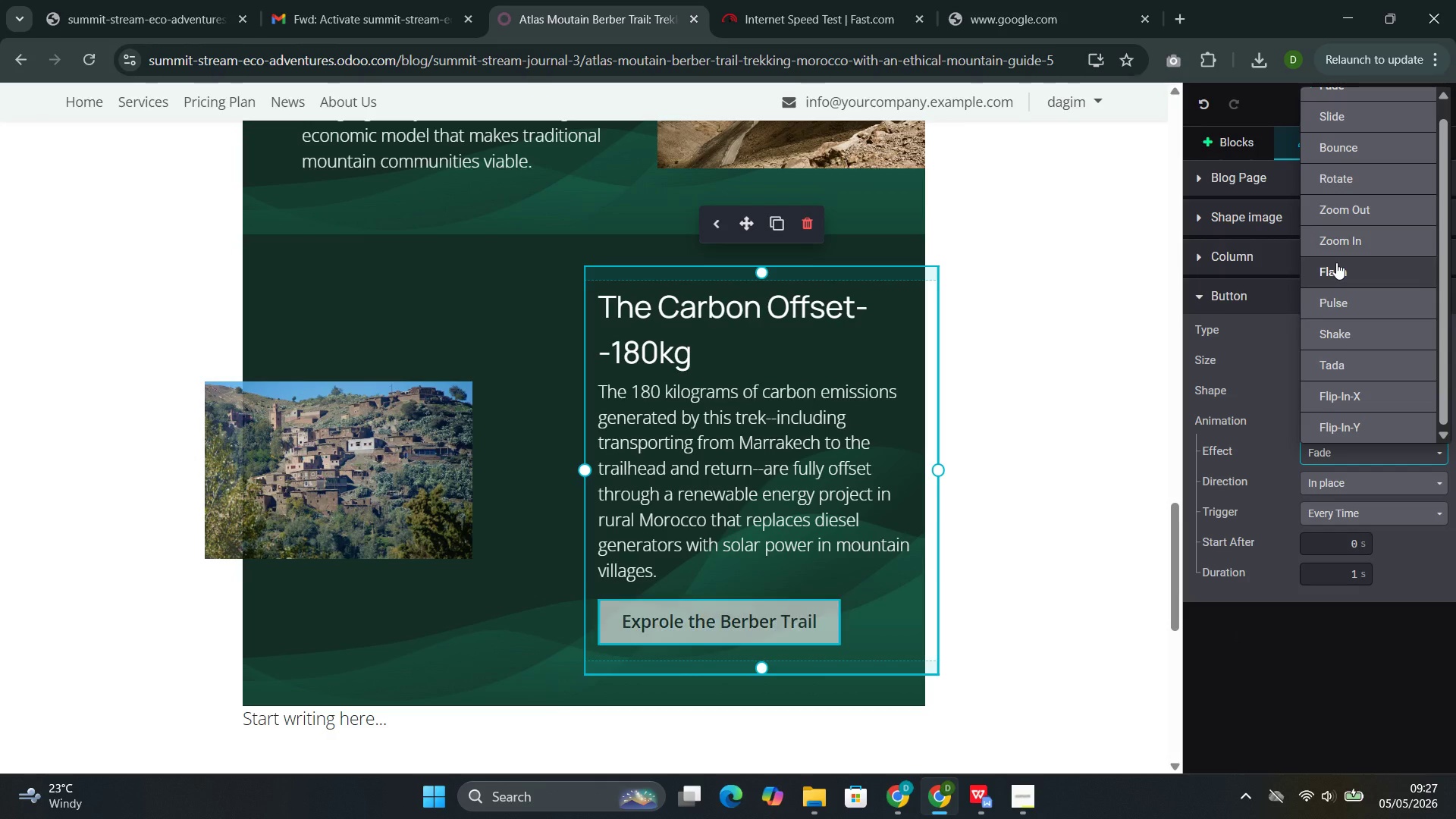 
left_click([1351, 248])
 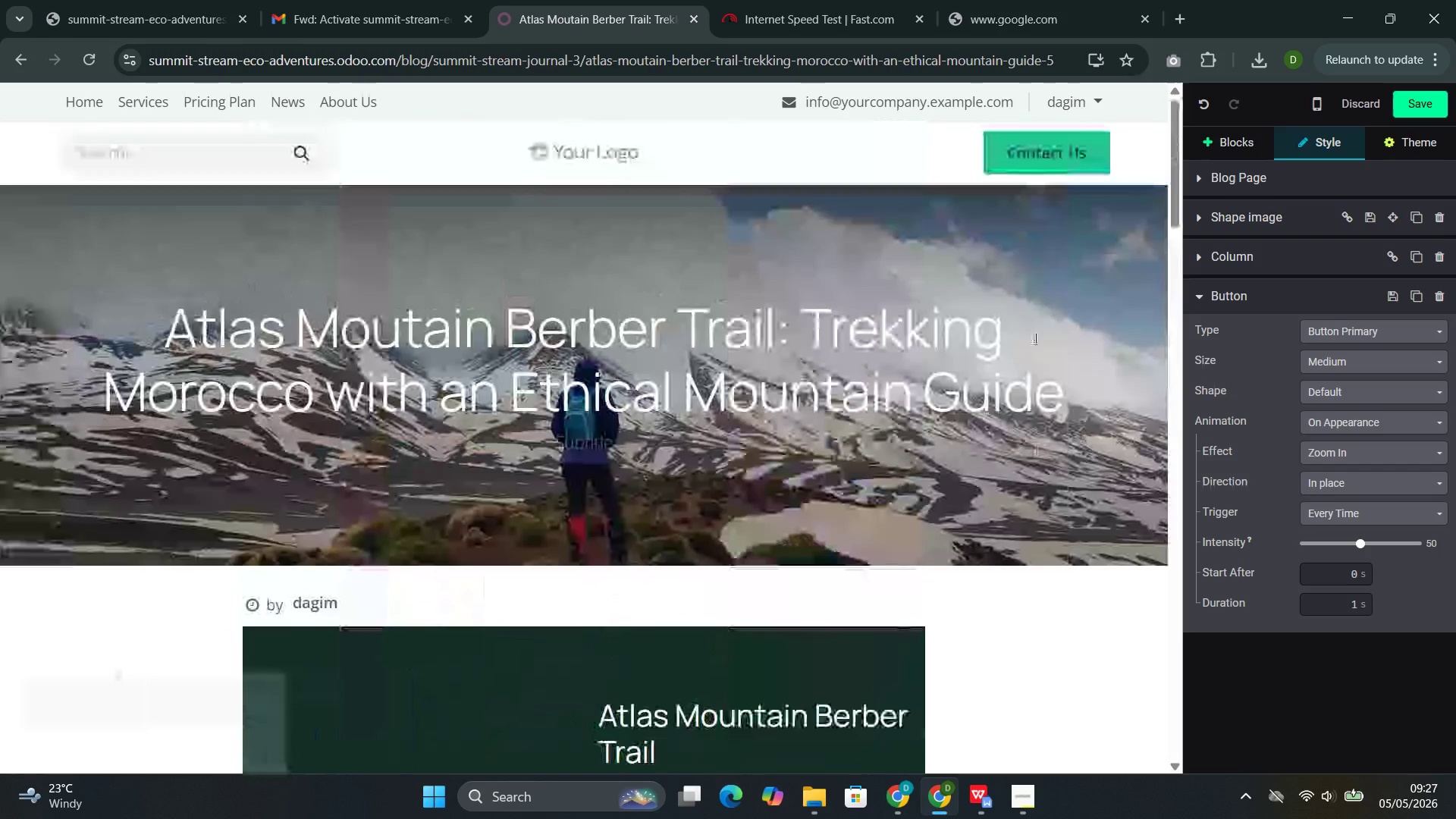 
left_click([1421, 108])
 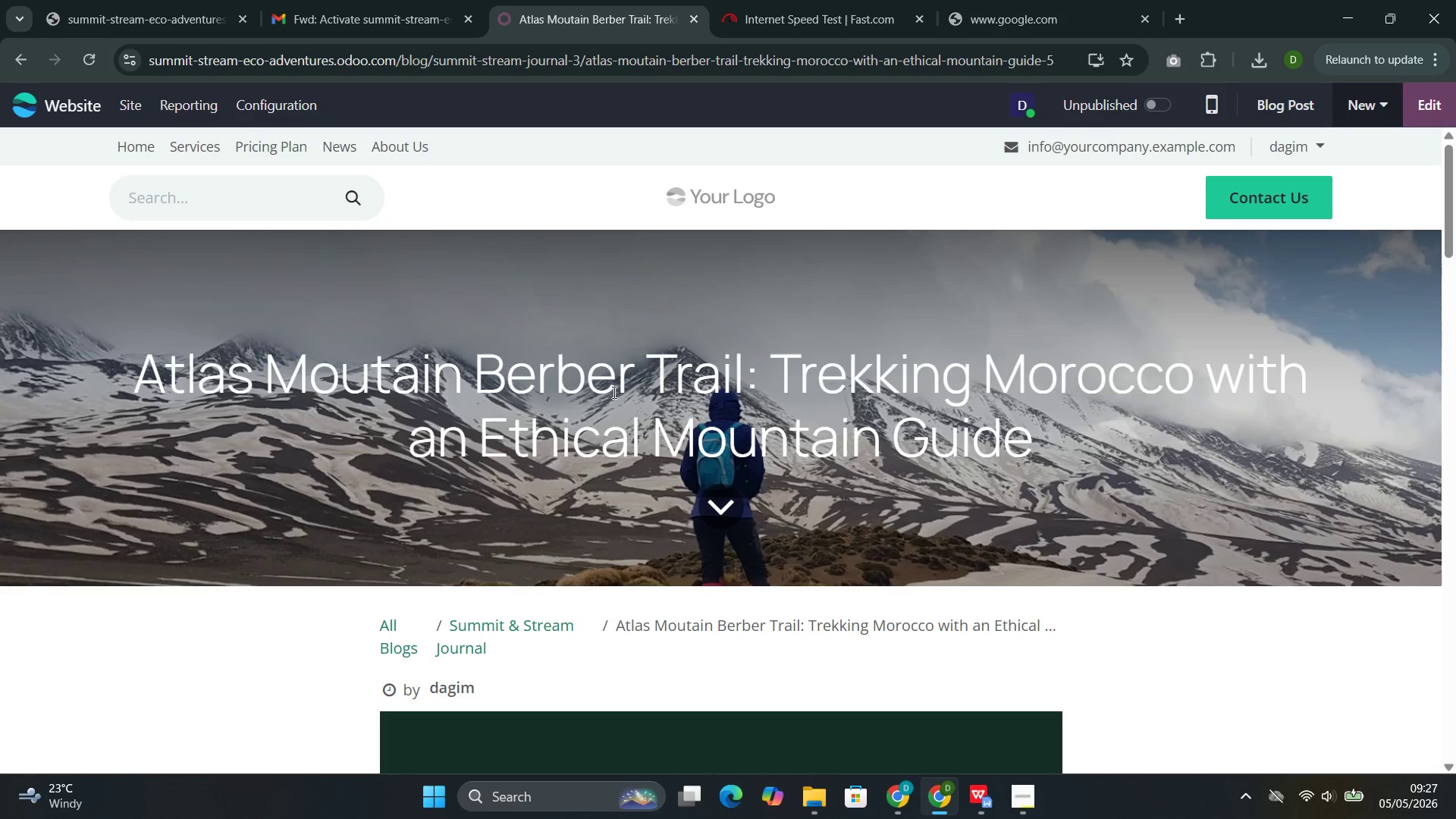 
wait(17.14)
 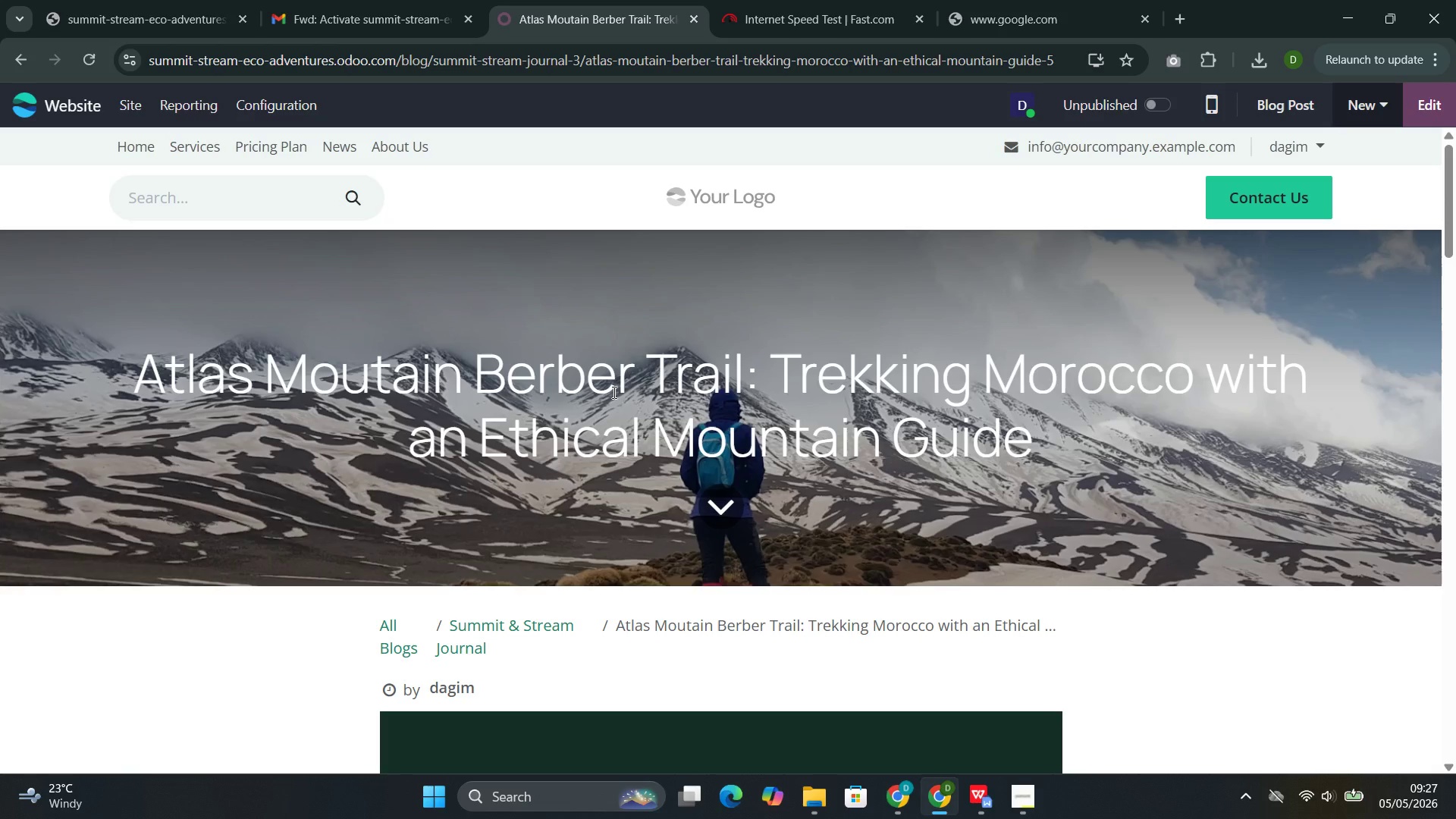 
mouse_move([766, 449])
 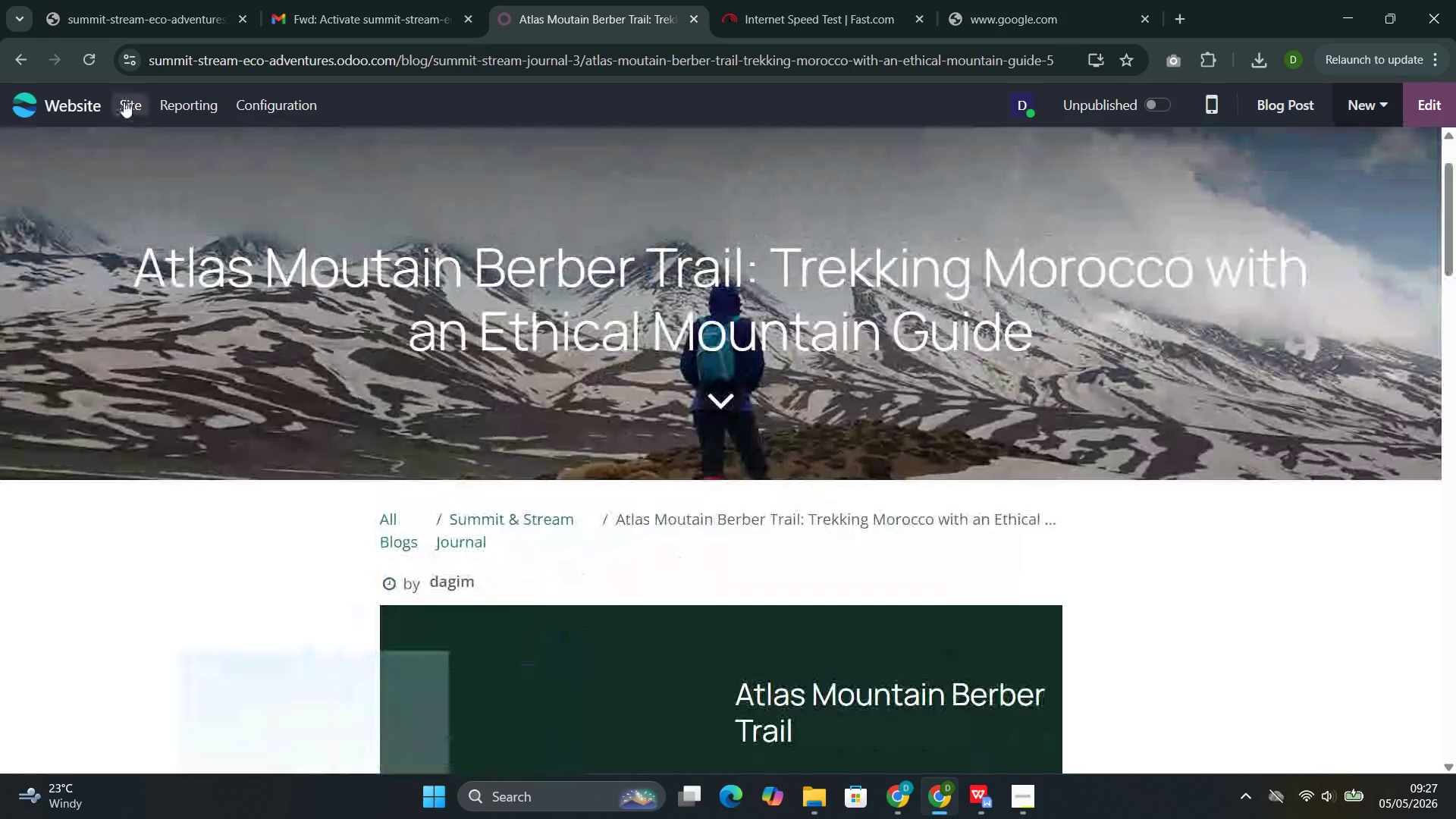 
left_click([126, 102])
 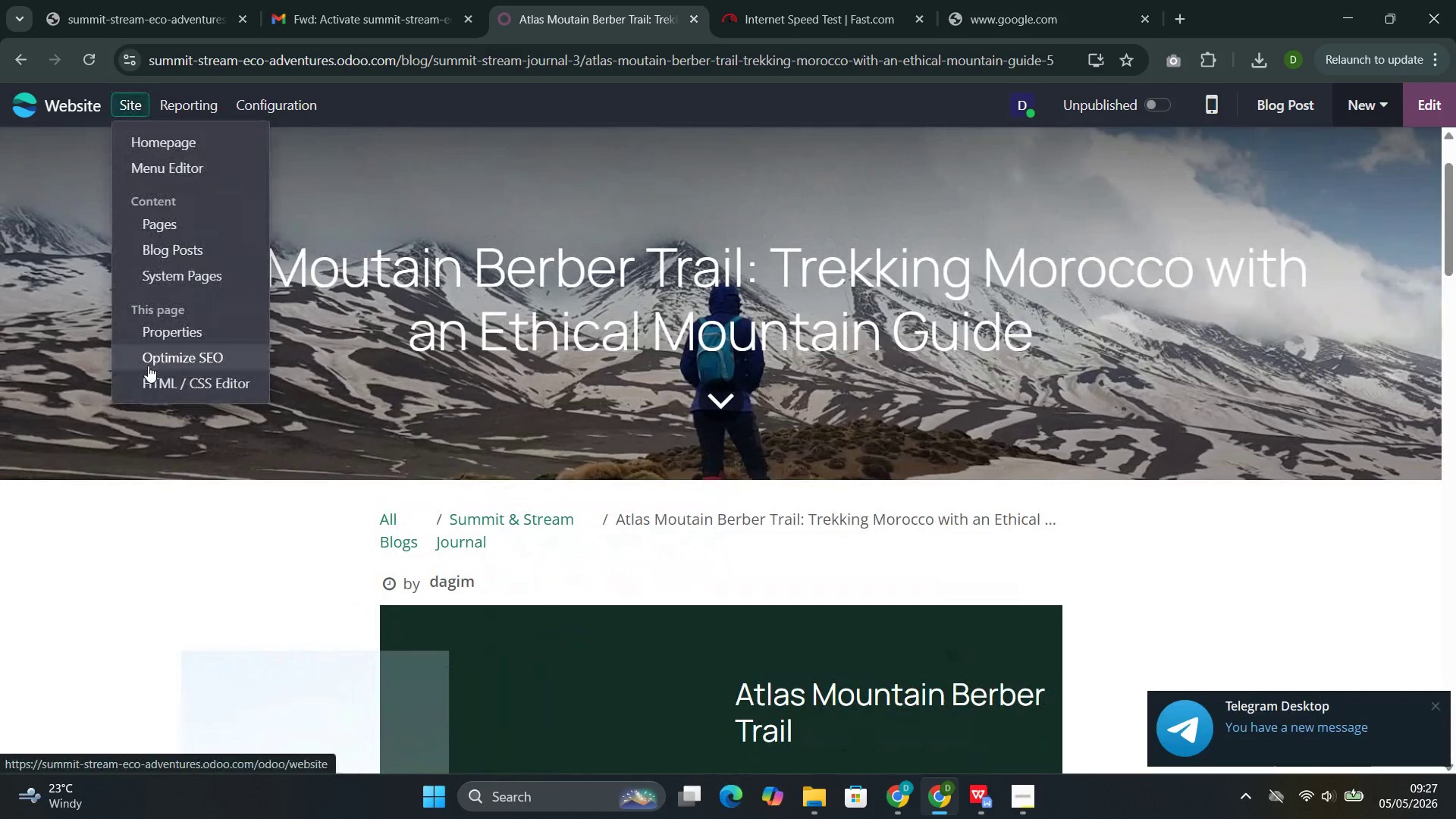 
left_click([151, 362])
 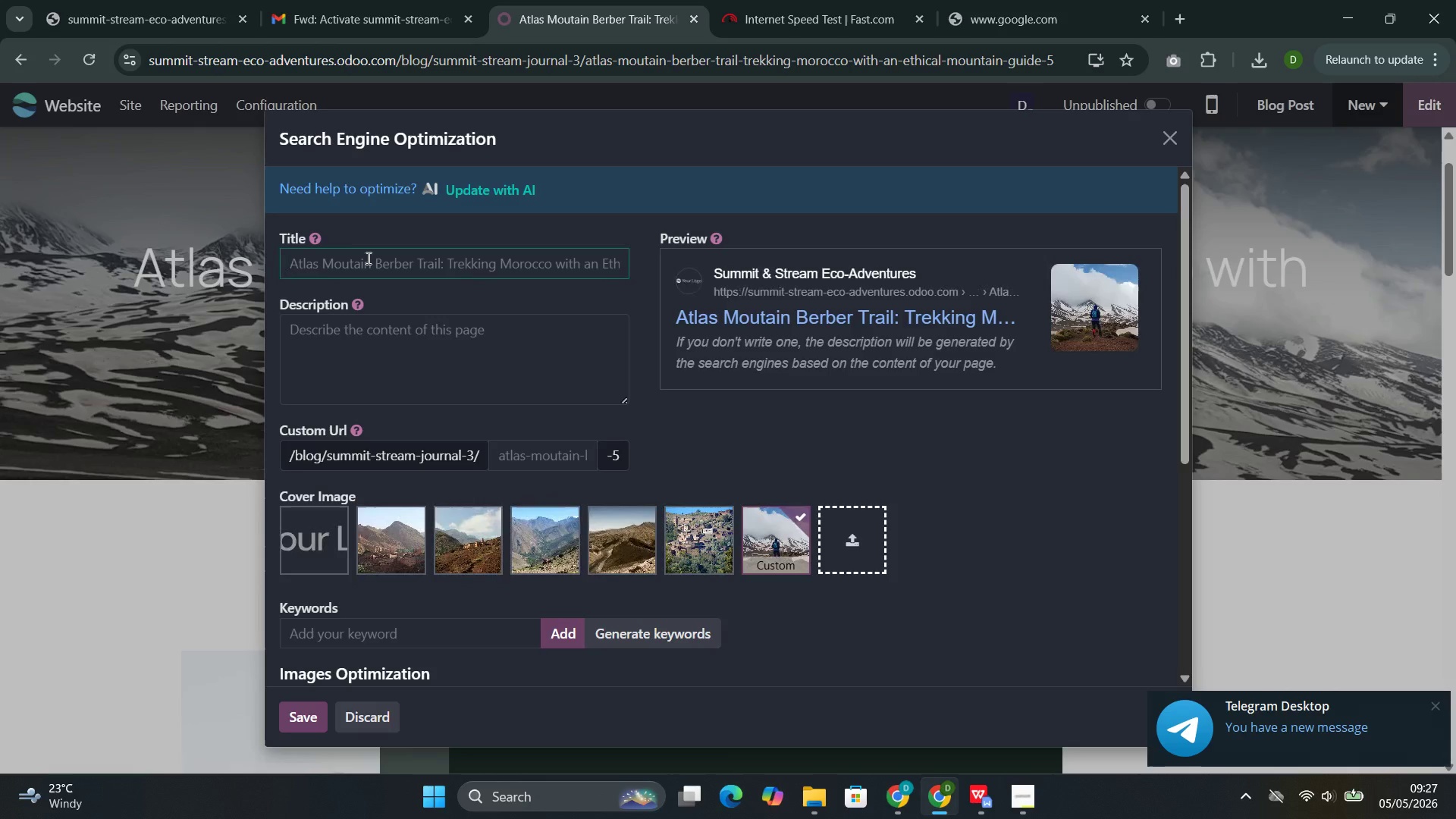 
left_click([367, 267])
 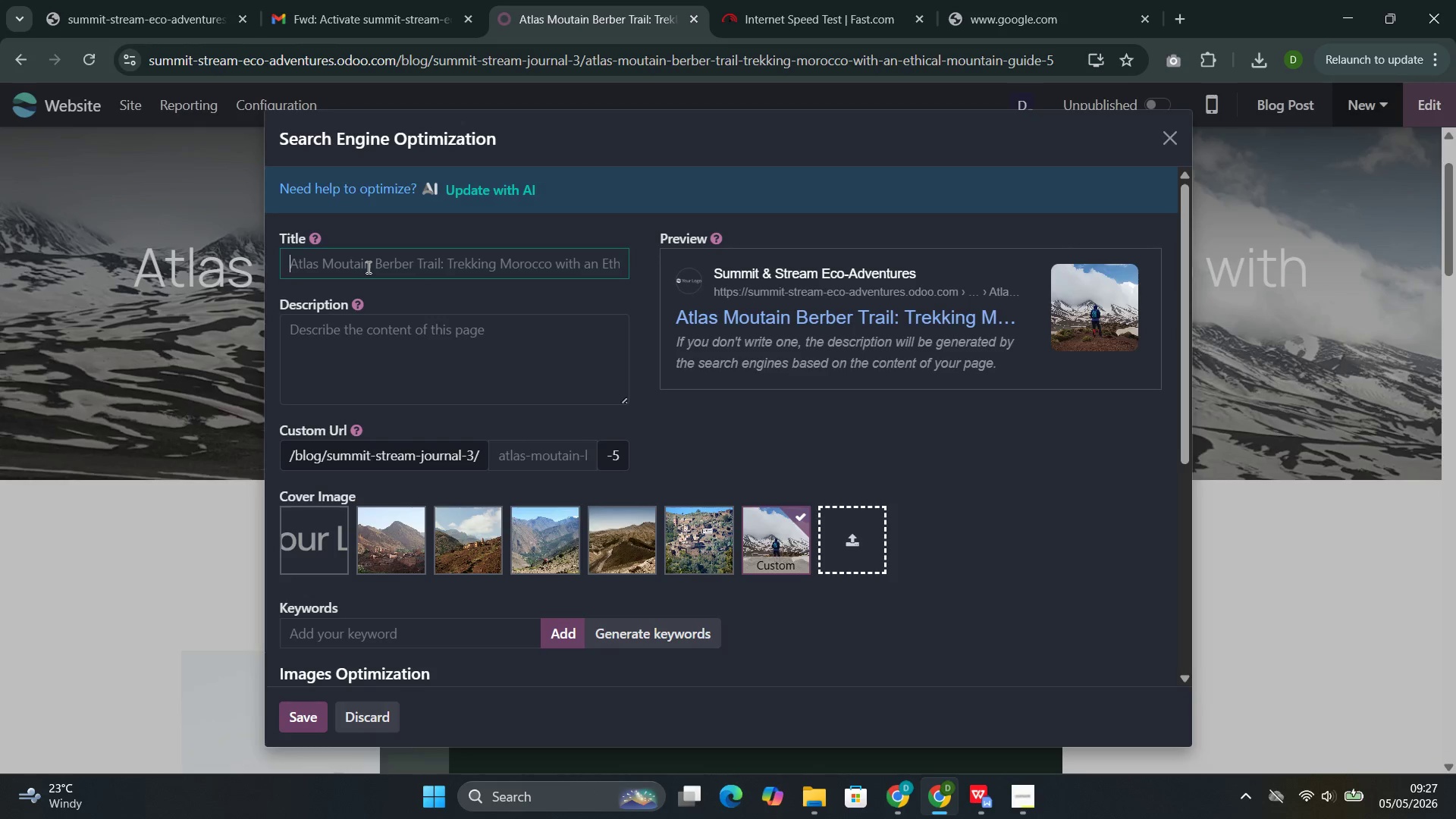 
wait(14.06)
 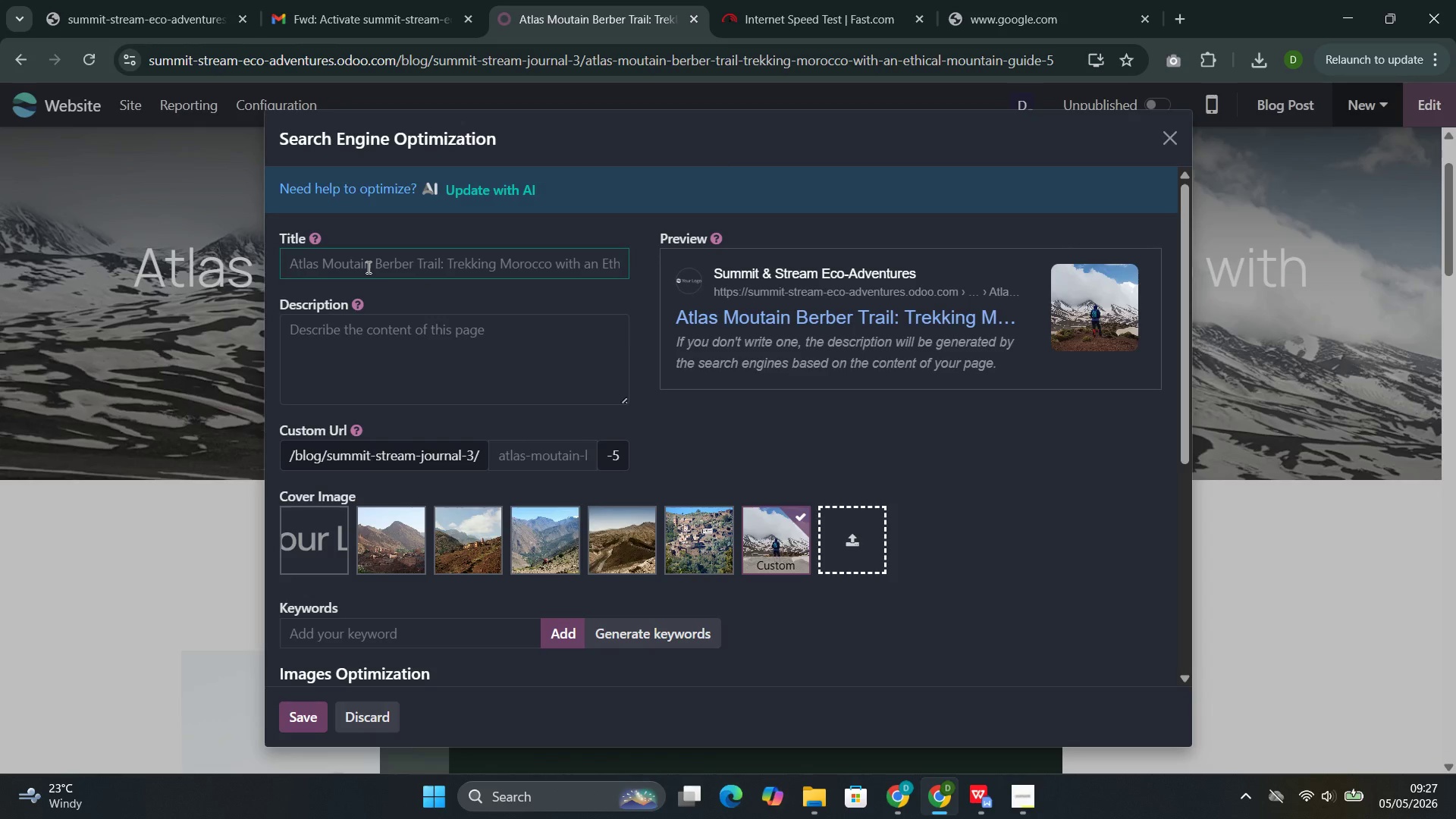 
type(ATlas MOuntain )
 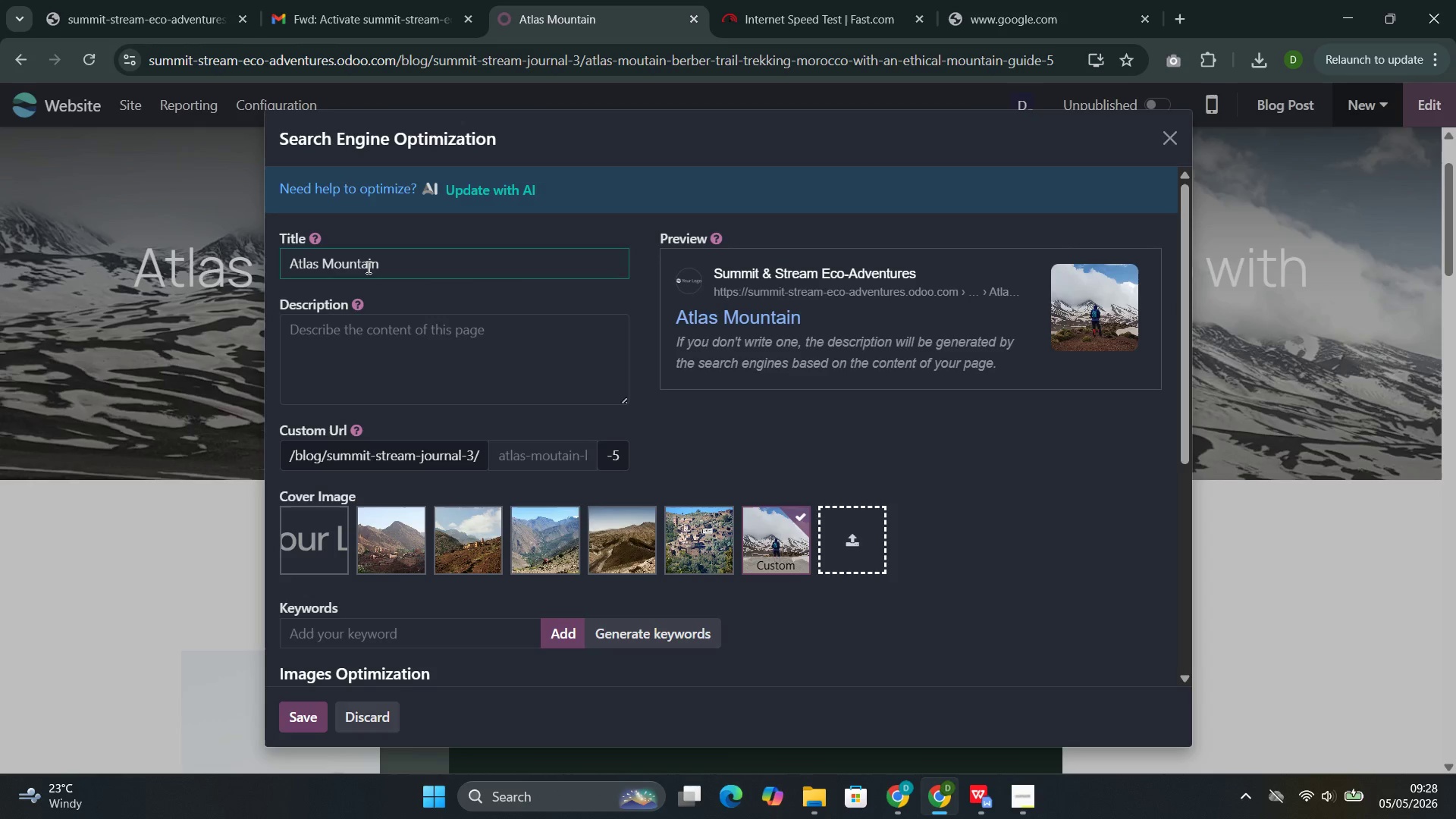 
wait(12.59)
 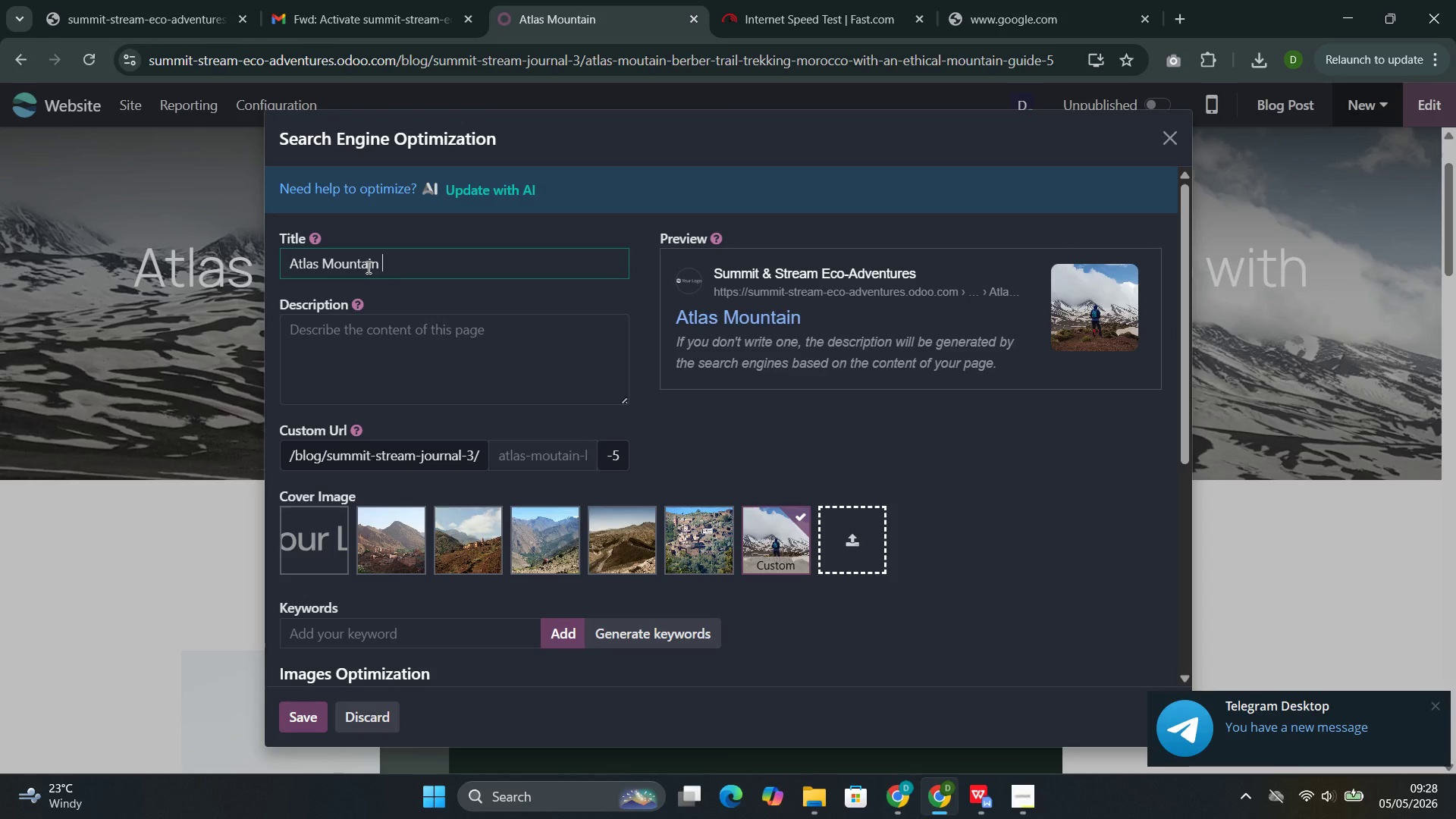 
type(BEber TR)
 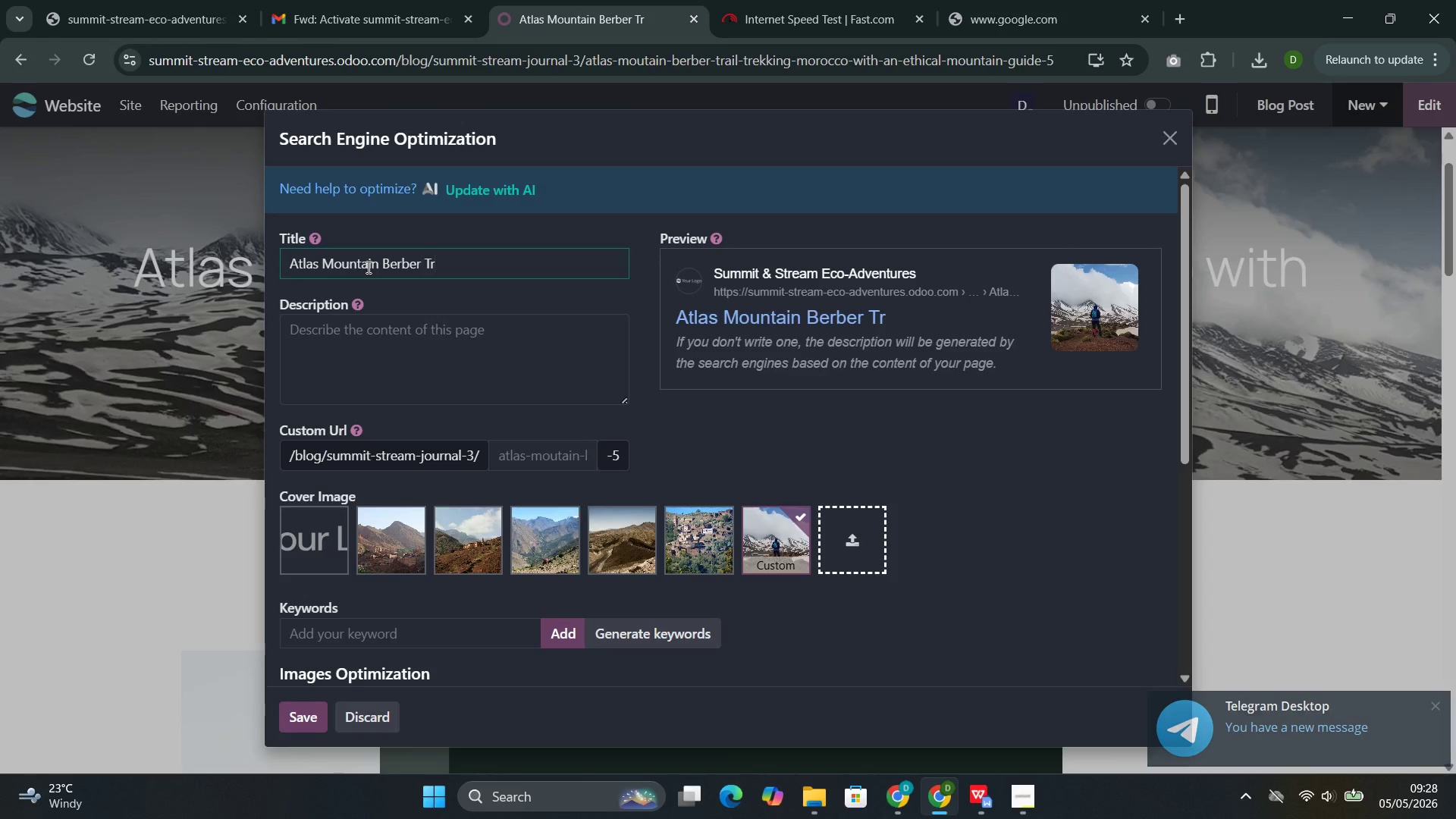 
wait(6.98)
 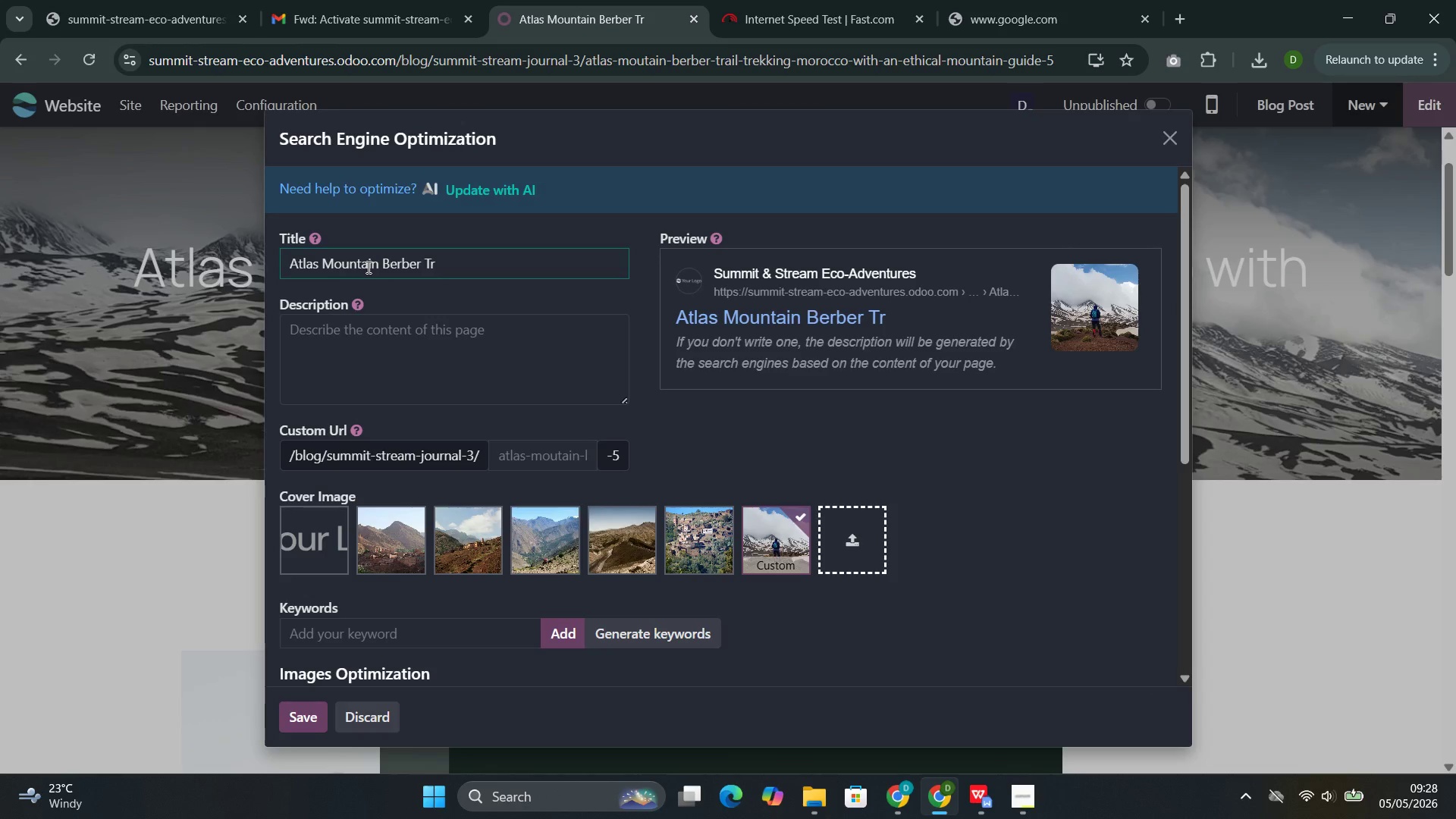 
type(ail )
 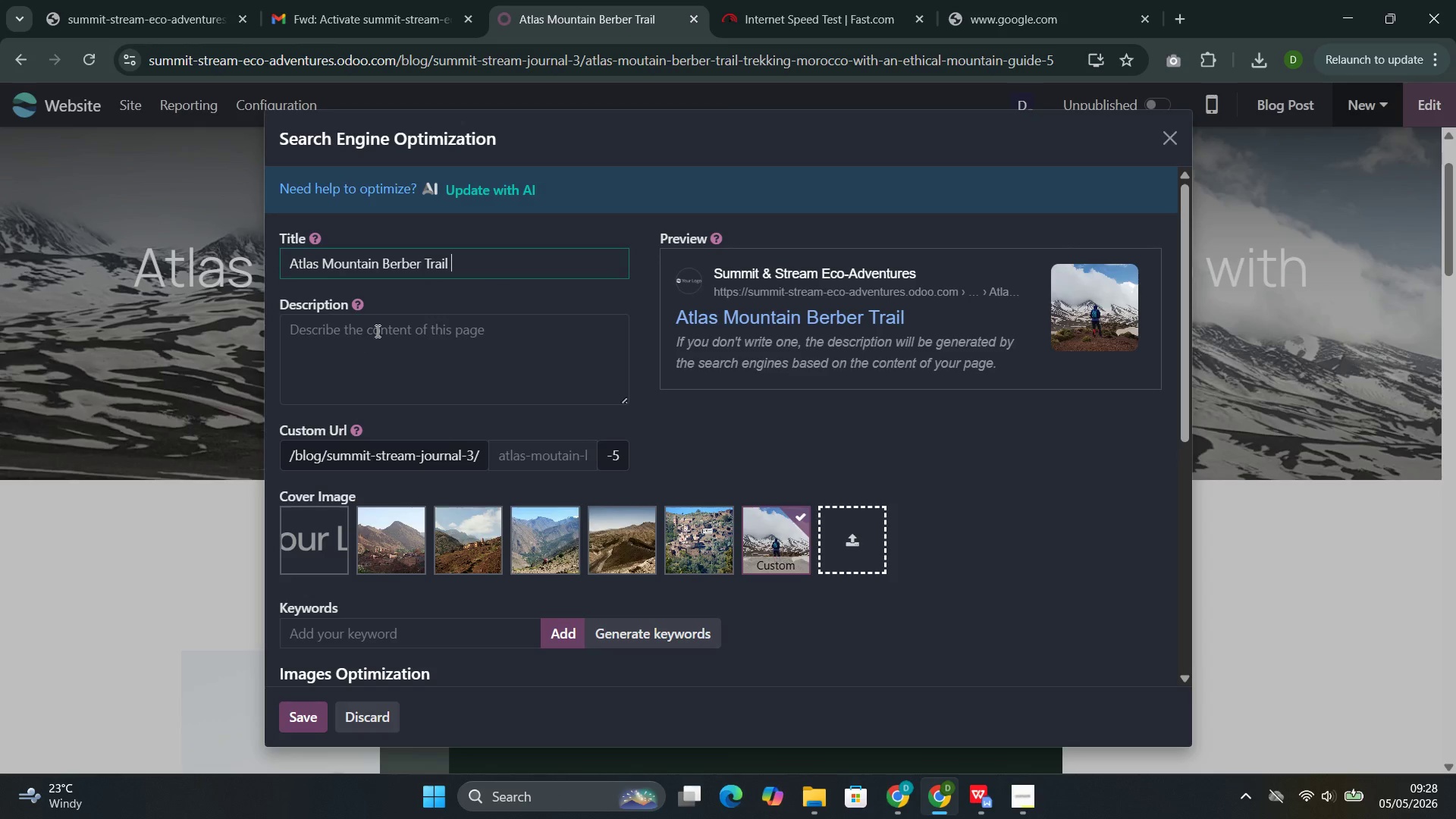 
left_click([378, 329])
 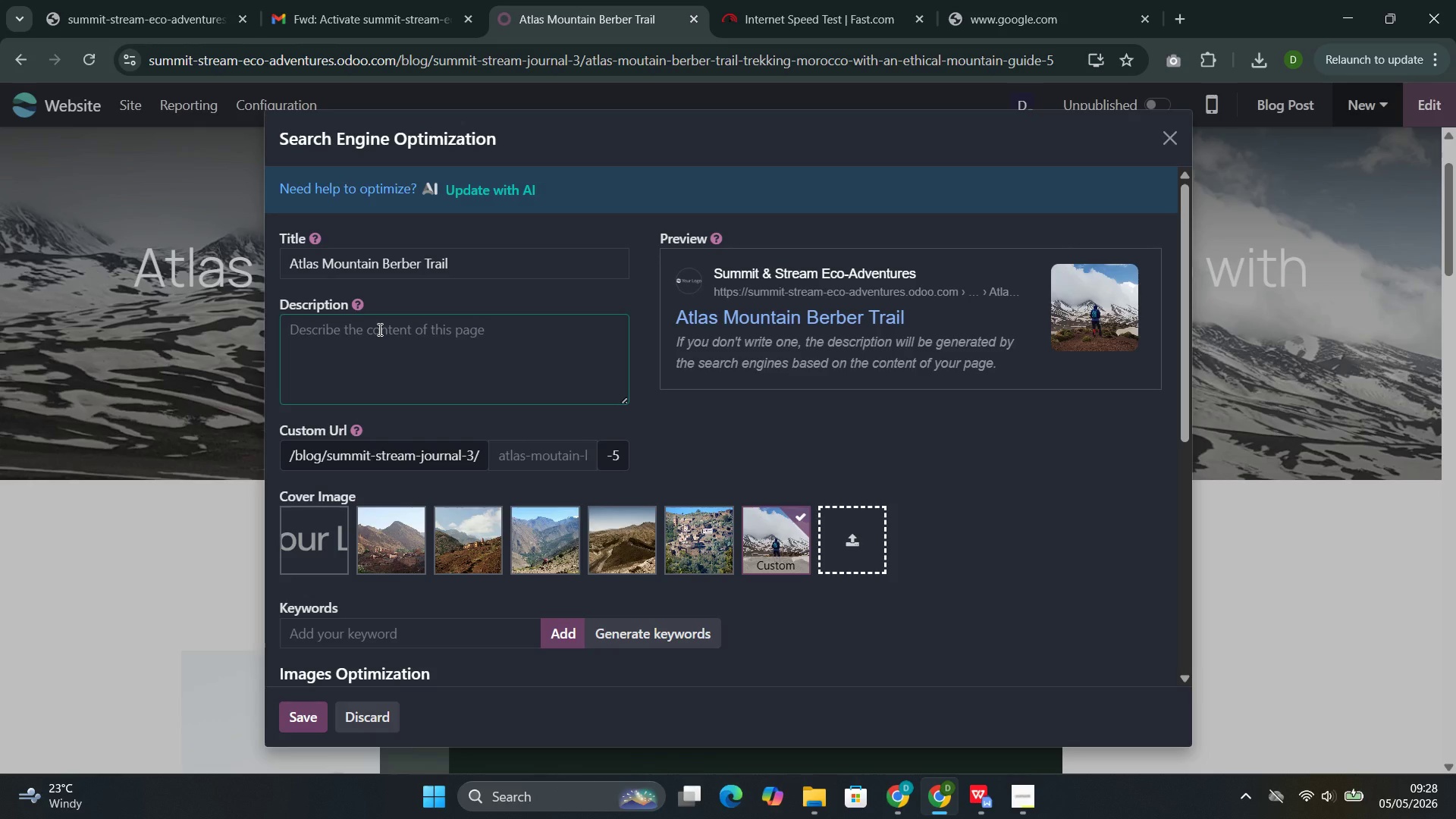 
wait(17.62)
 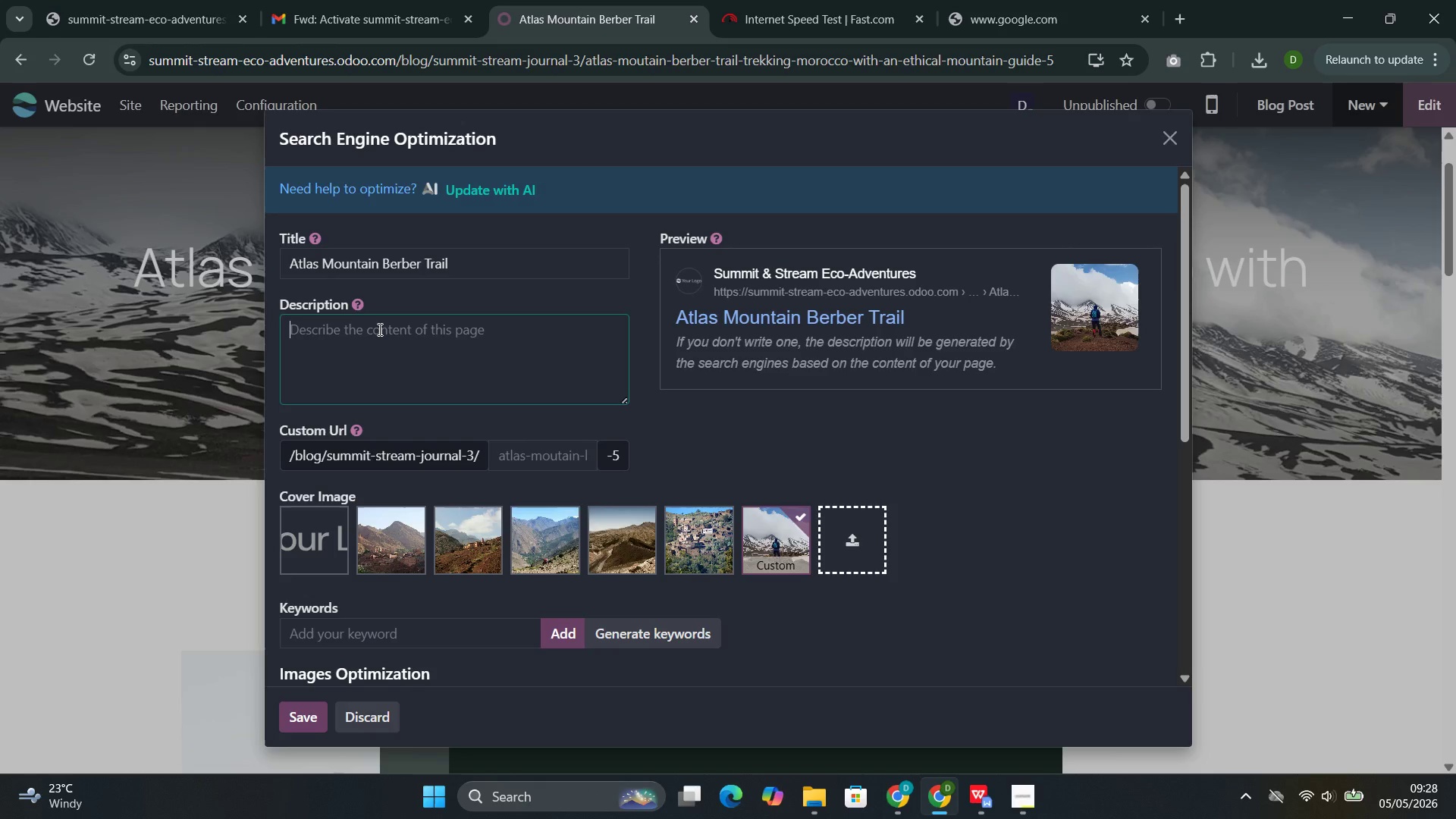 
type(Inter)
 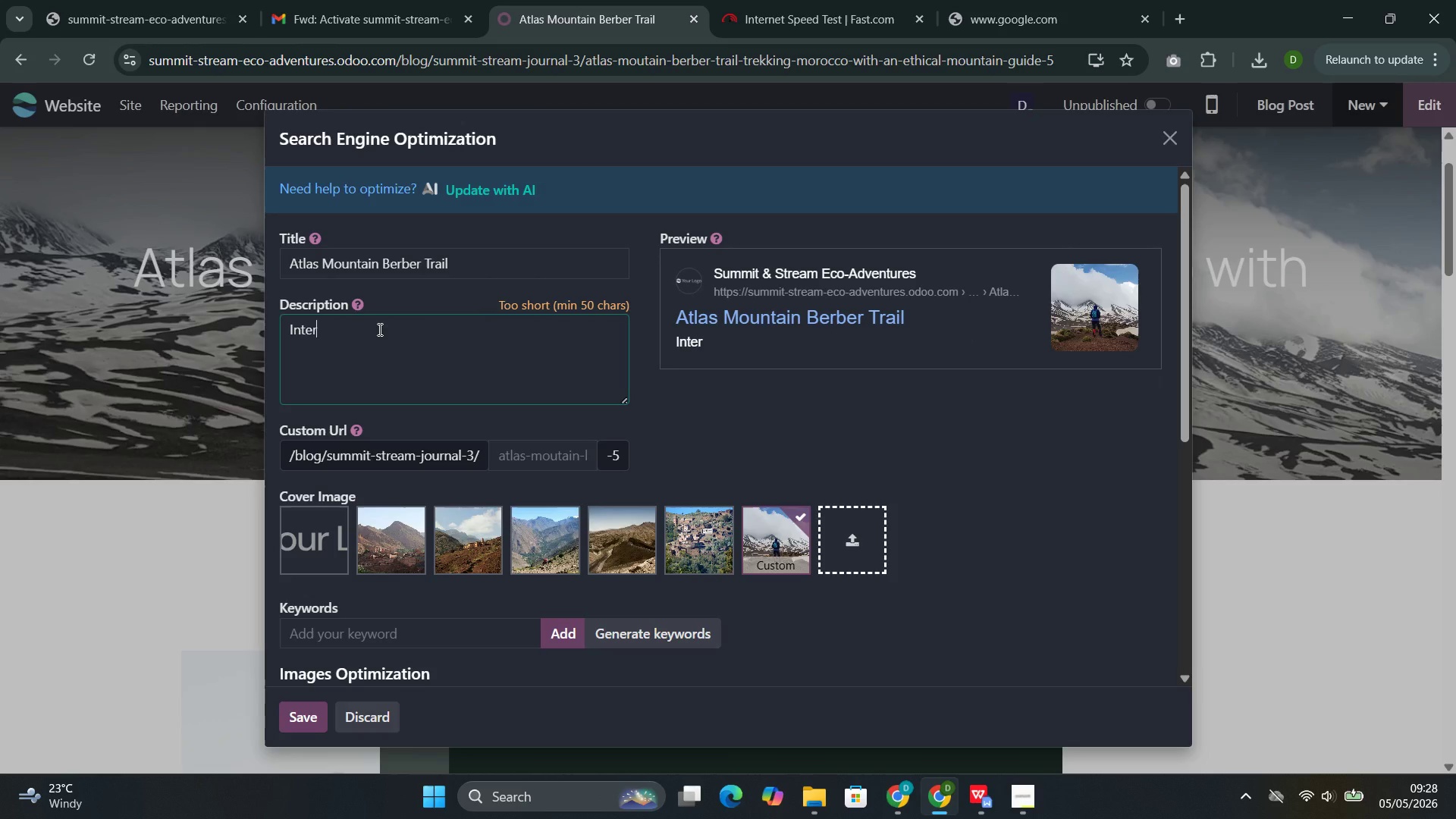 
type(mediate trek to 4,167m with )
 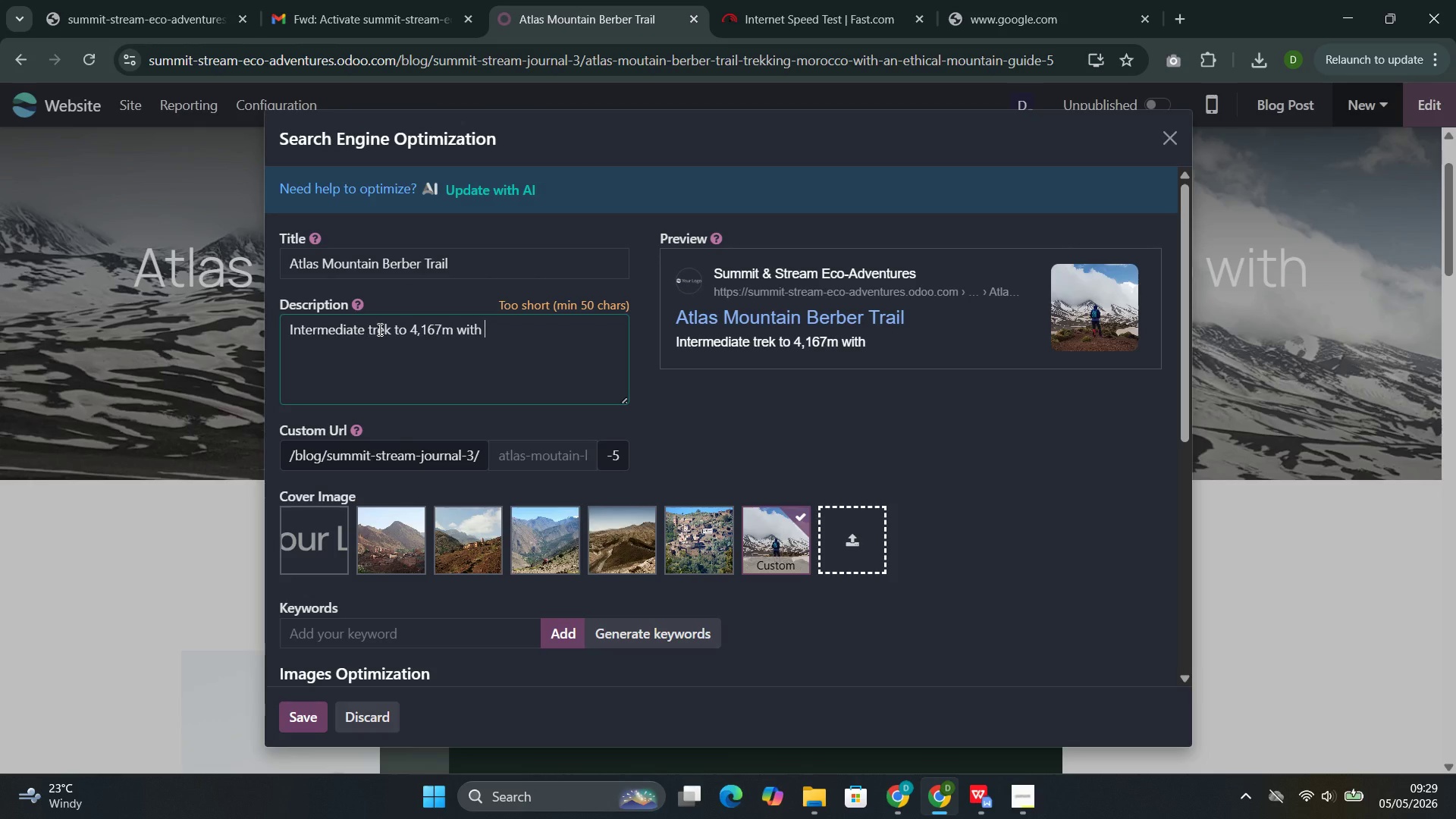 
type(180kg carbon offset )
key(Backspace)
type(. Berber )
key(Backspace)
type(-led cultural immersion through traditional through )
 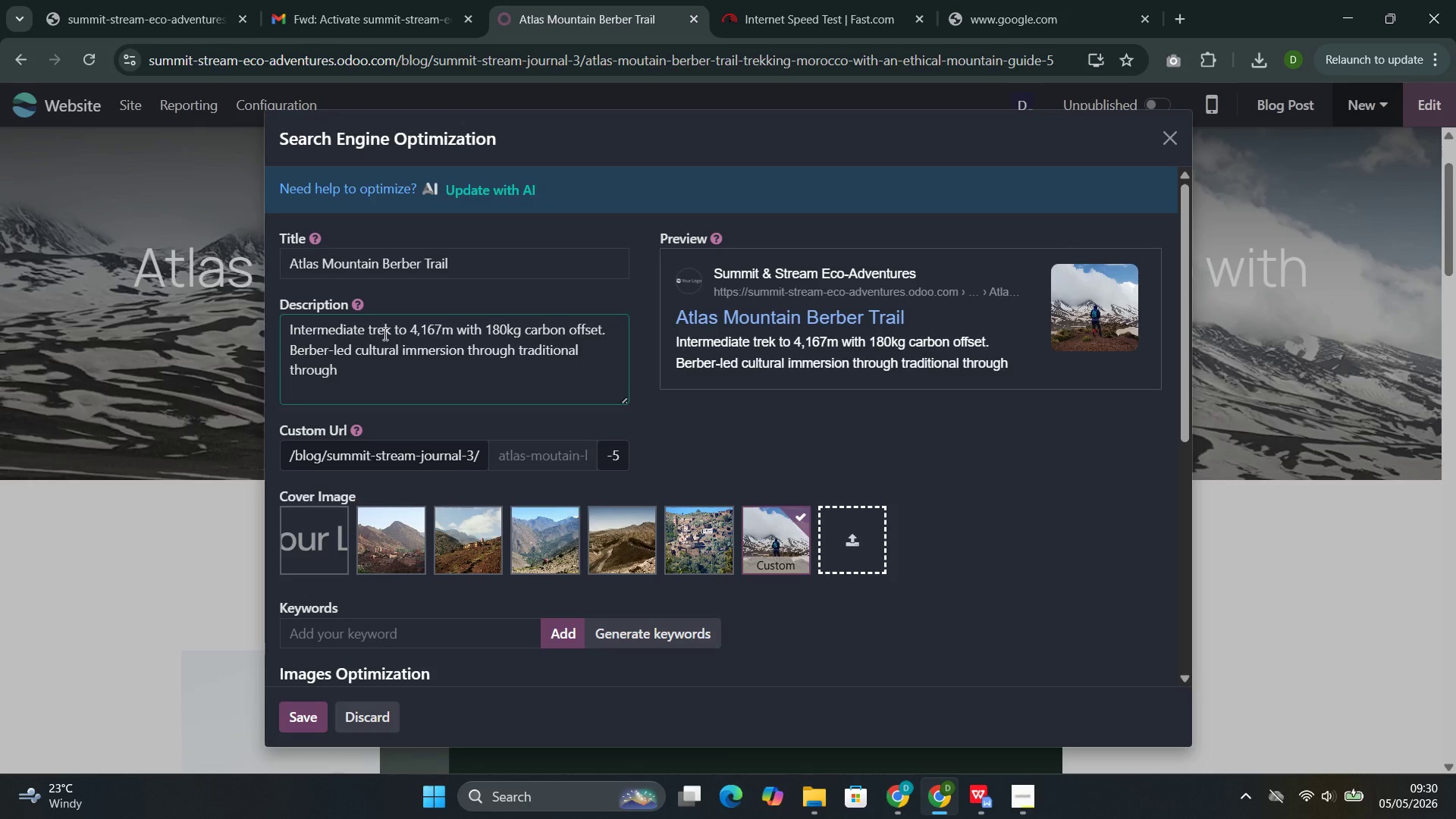 
wait(10.25)
 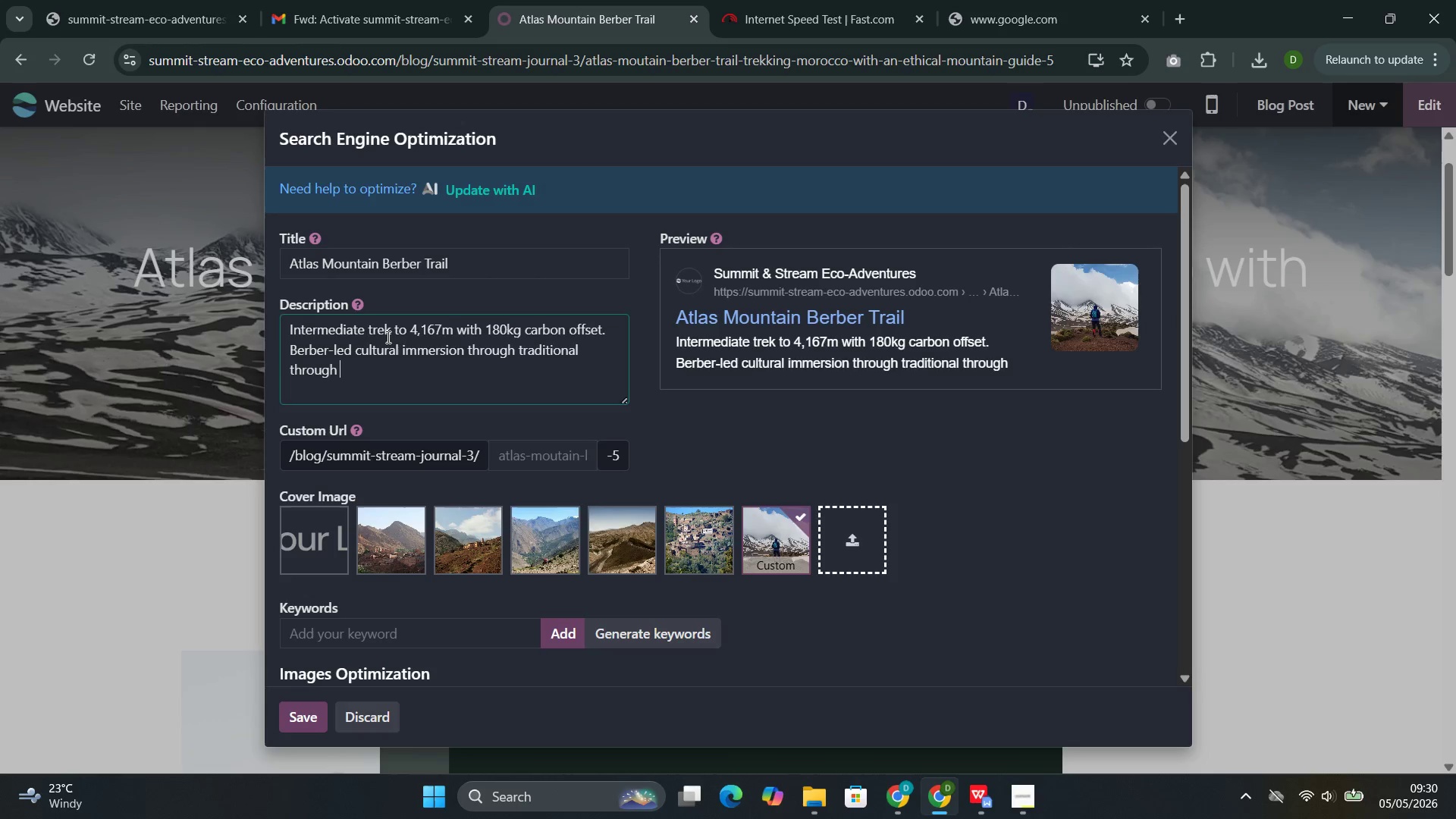 
key(Backspace)
key(Backspace)
key(Backspace)
key(Backspace)
key(Backspace)
key(Backspace)
key(Backspace)
key(Backspace)
type(cillages and Noth)
 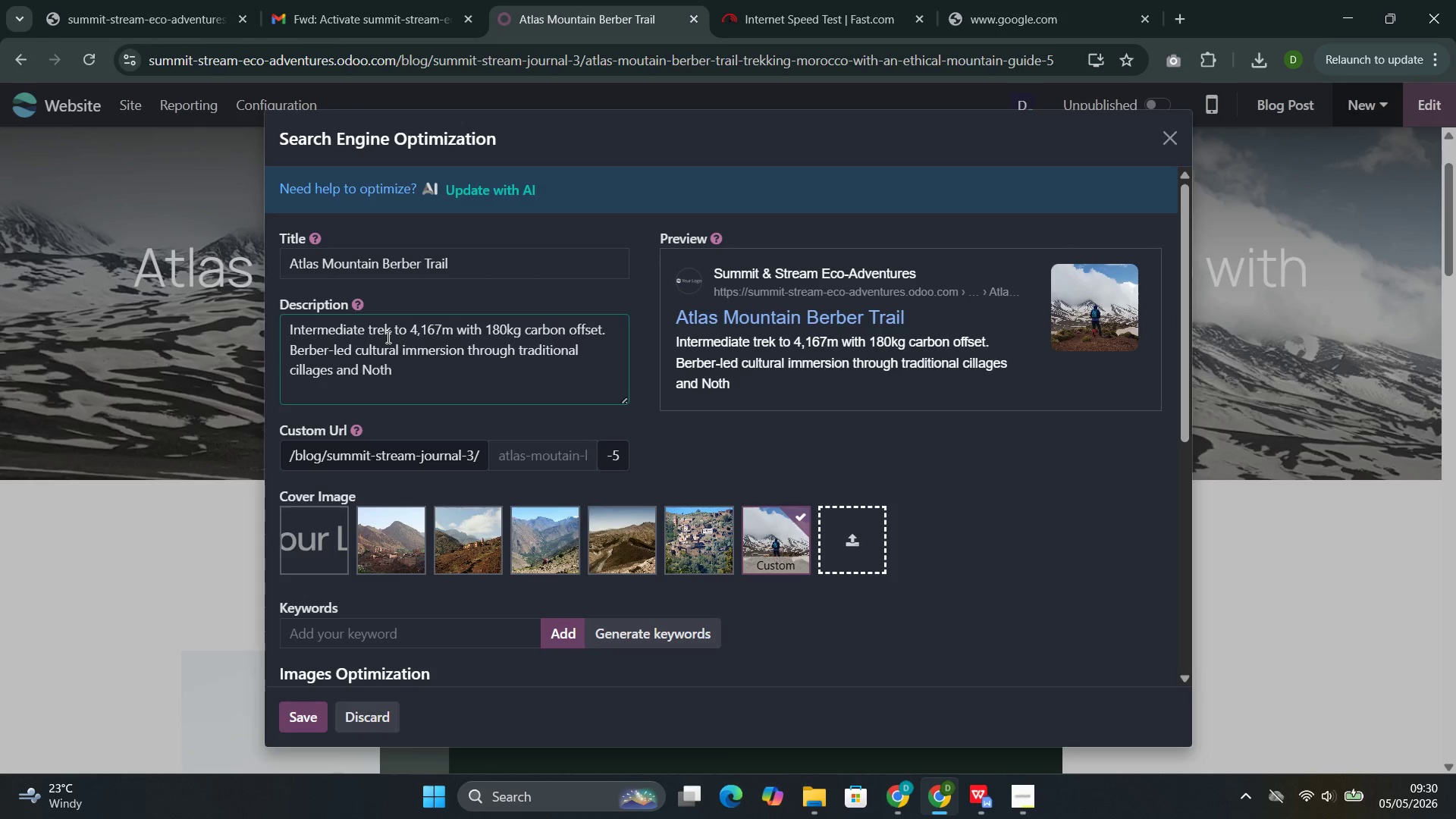 
key(ArrowLeft)
 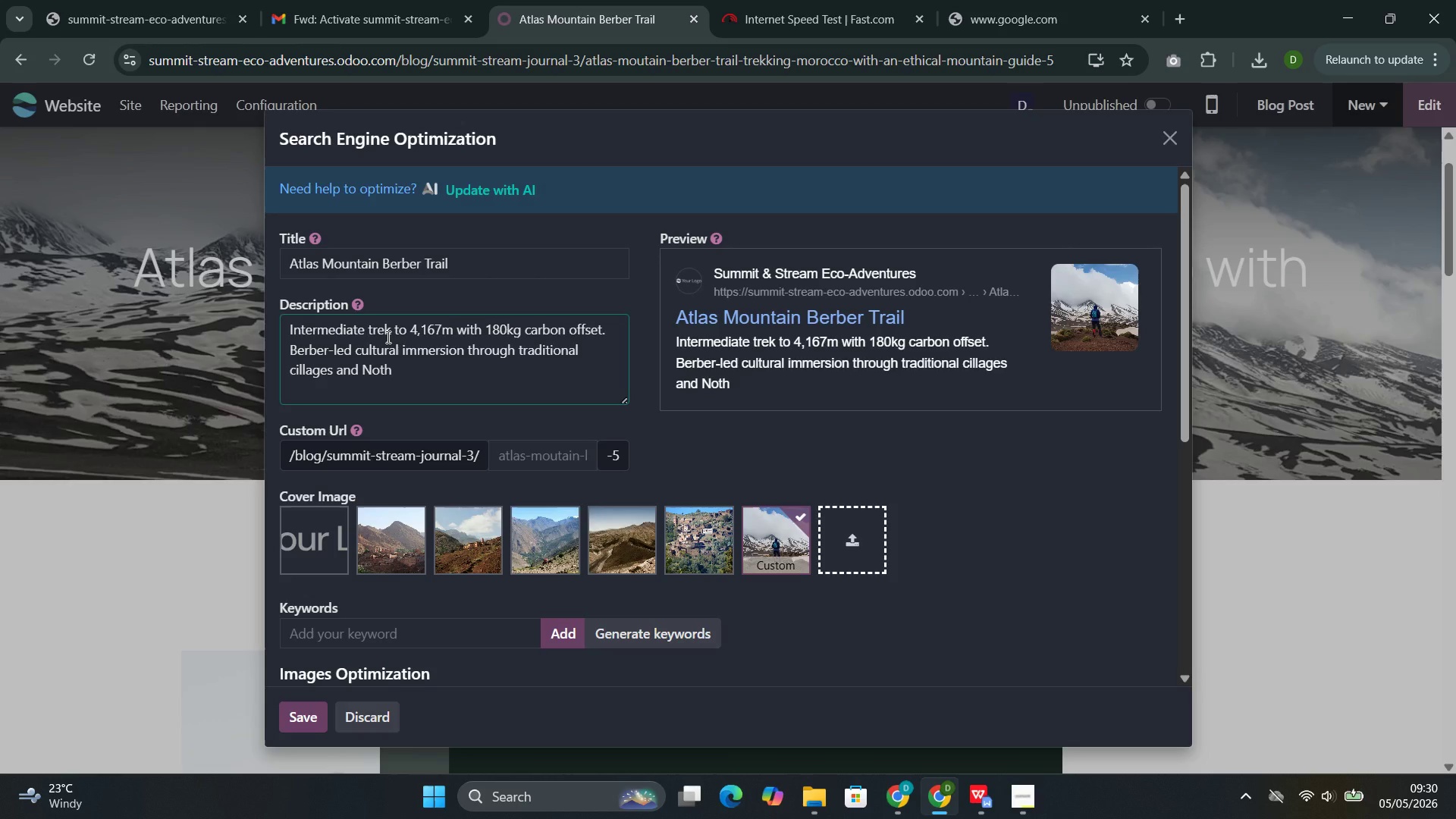 
key(ArrowLeft)
 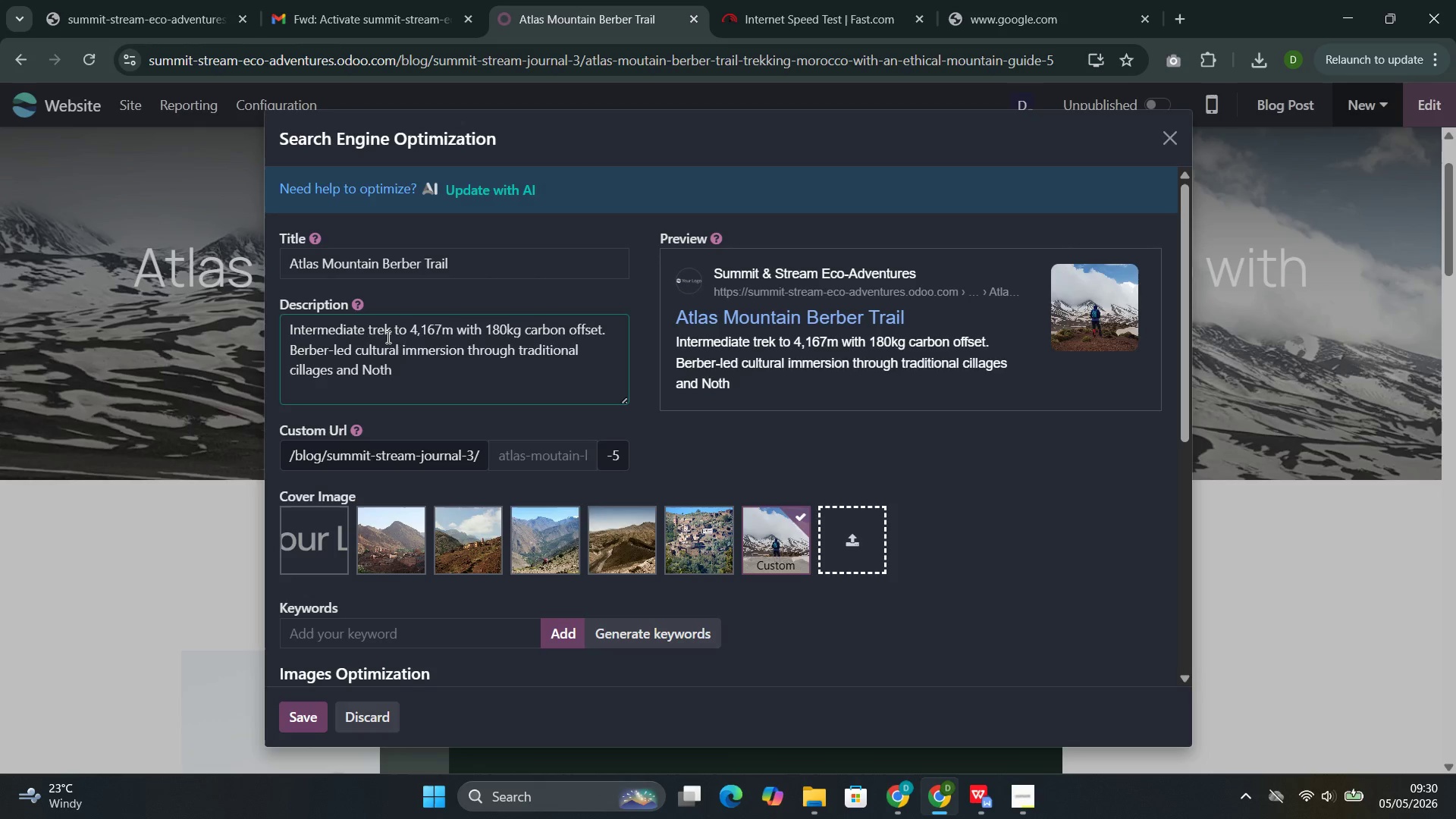 
key(R)
 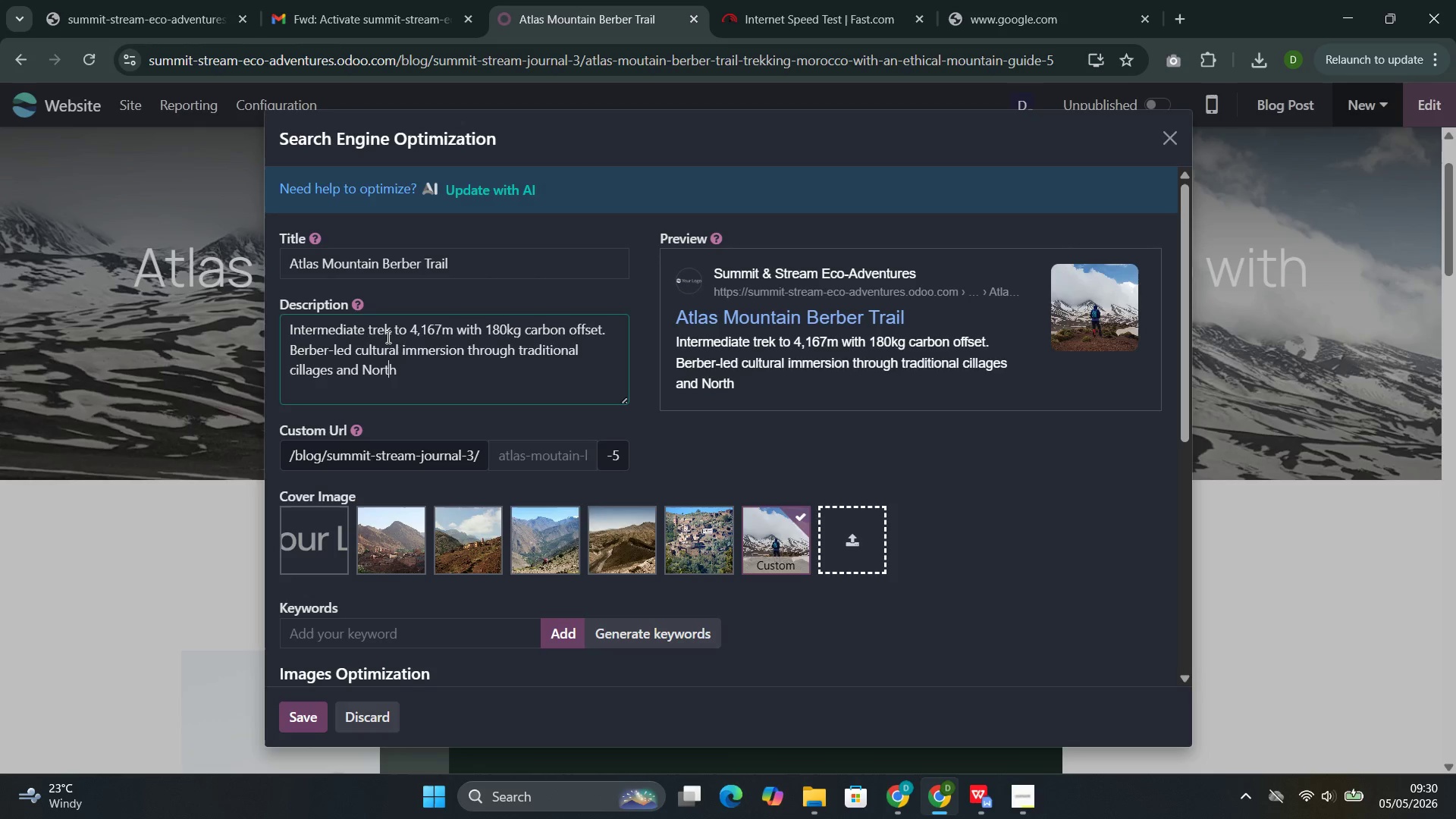 
key(ArrowRight)
 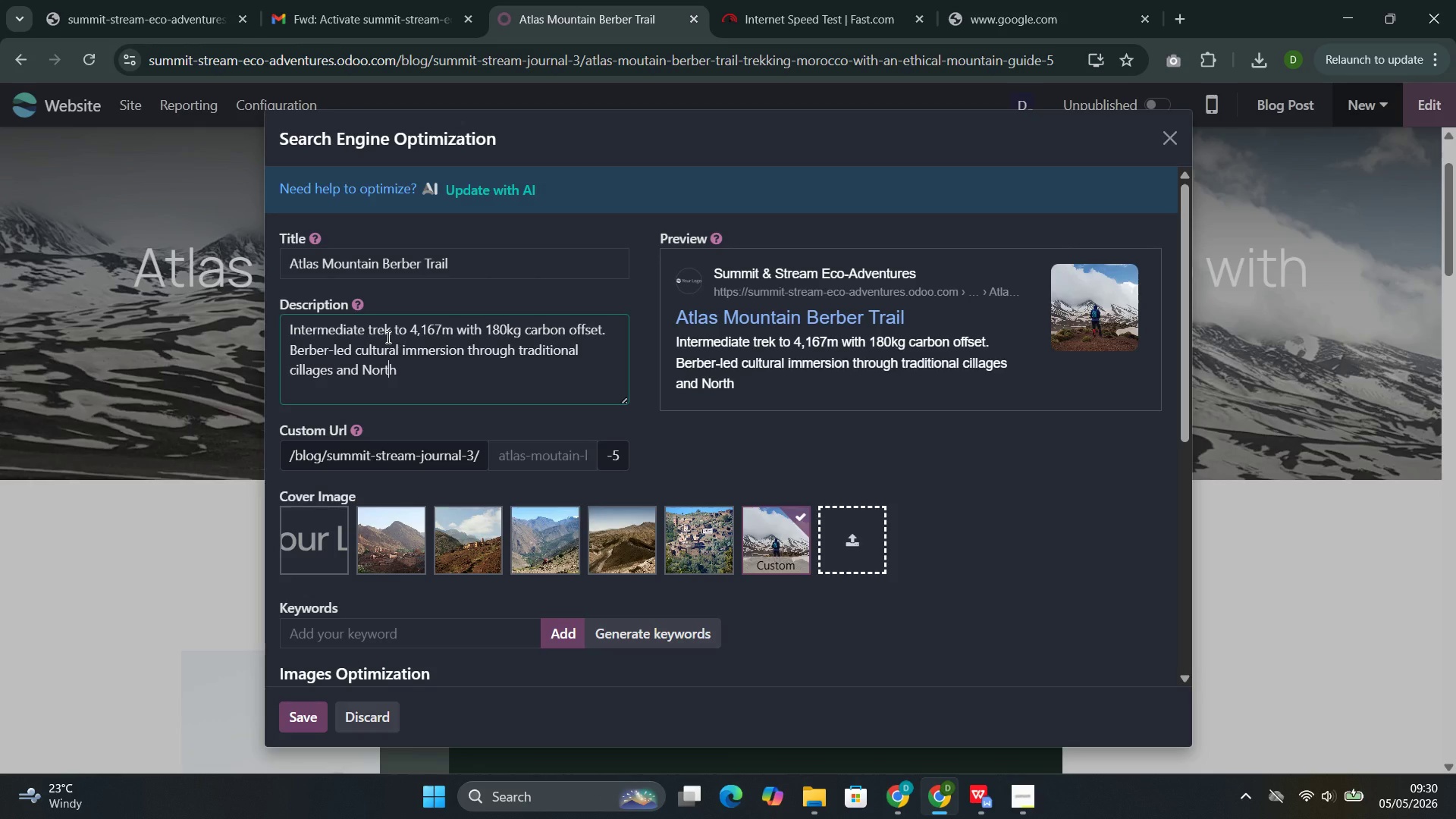 
key(ArrowRight)
 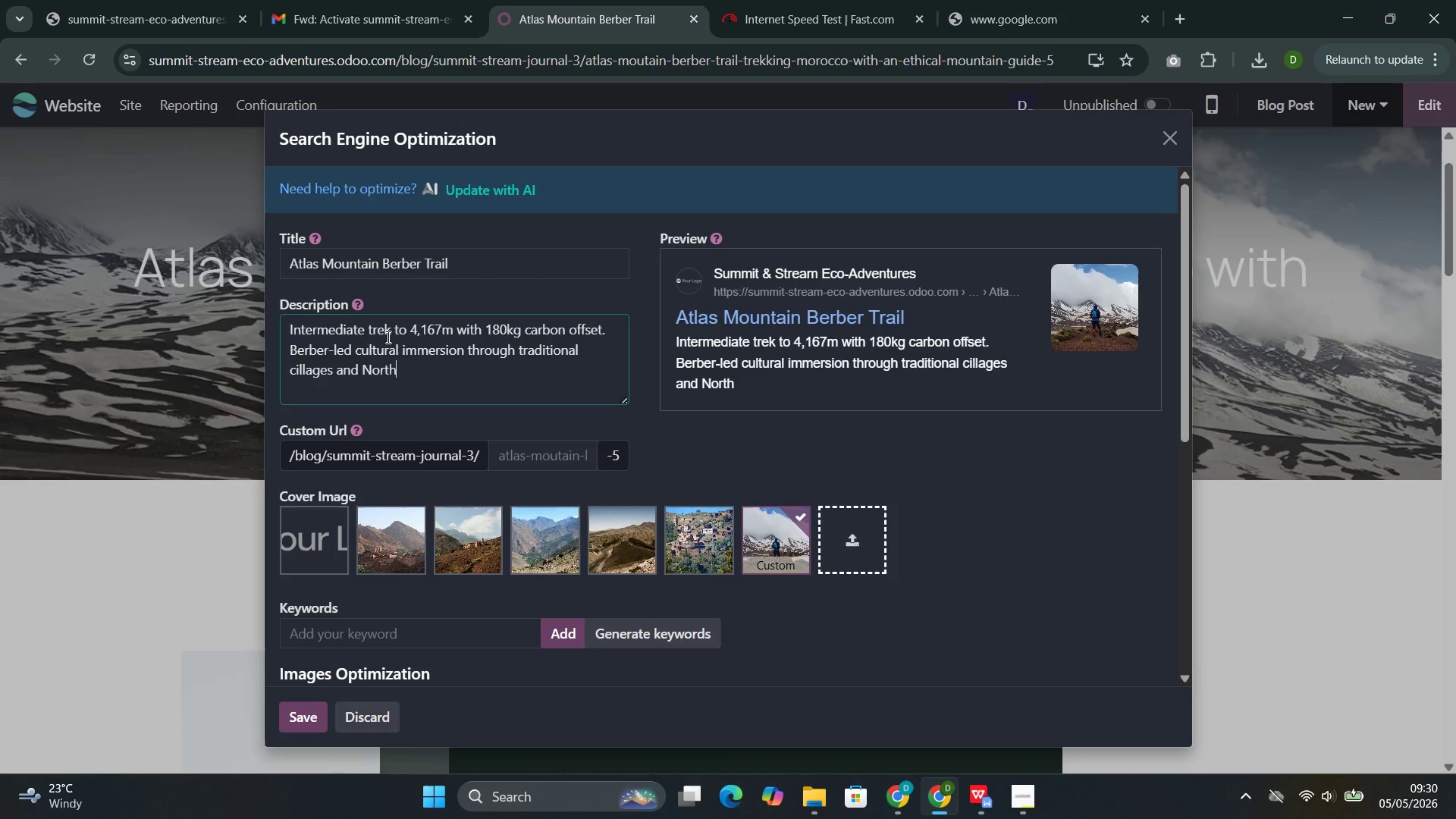 
key(ArrowRight)
 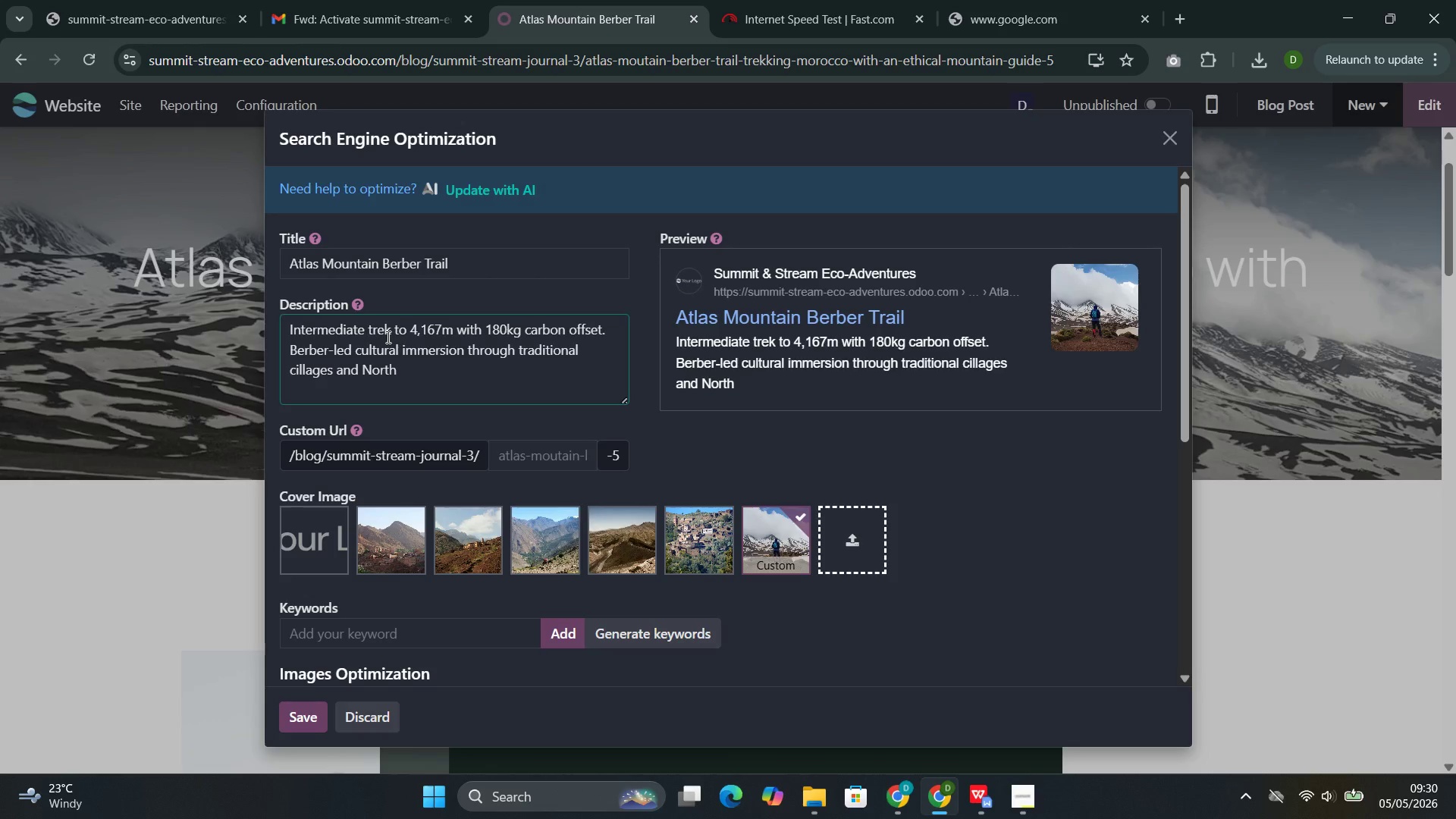 
type( Africa's hign)
key(Backspace)
type(hest peak )
key(Backspace)
type(.)
 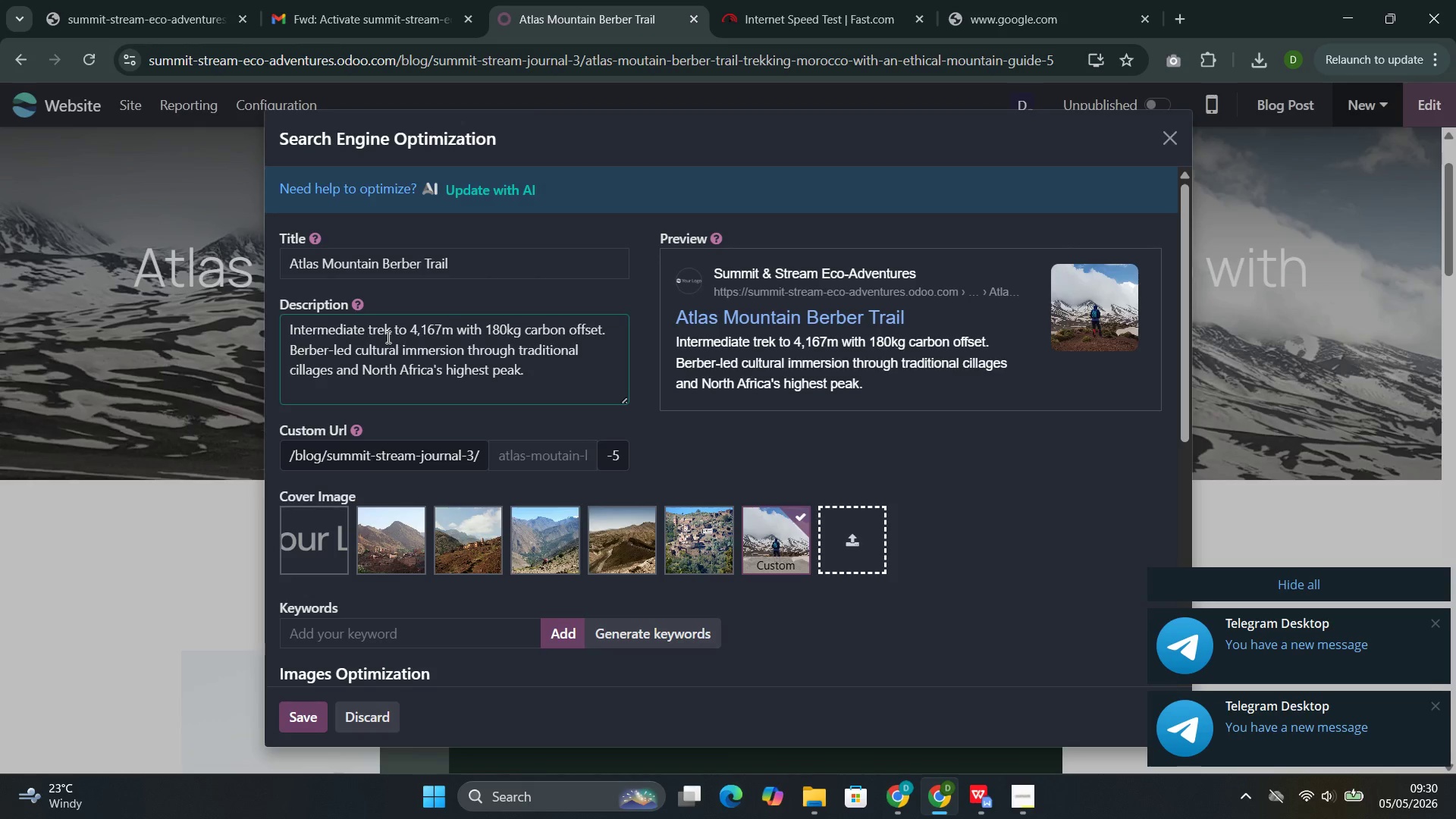 
left_click([623, 639])
 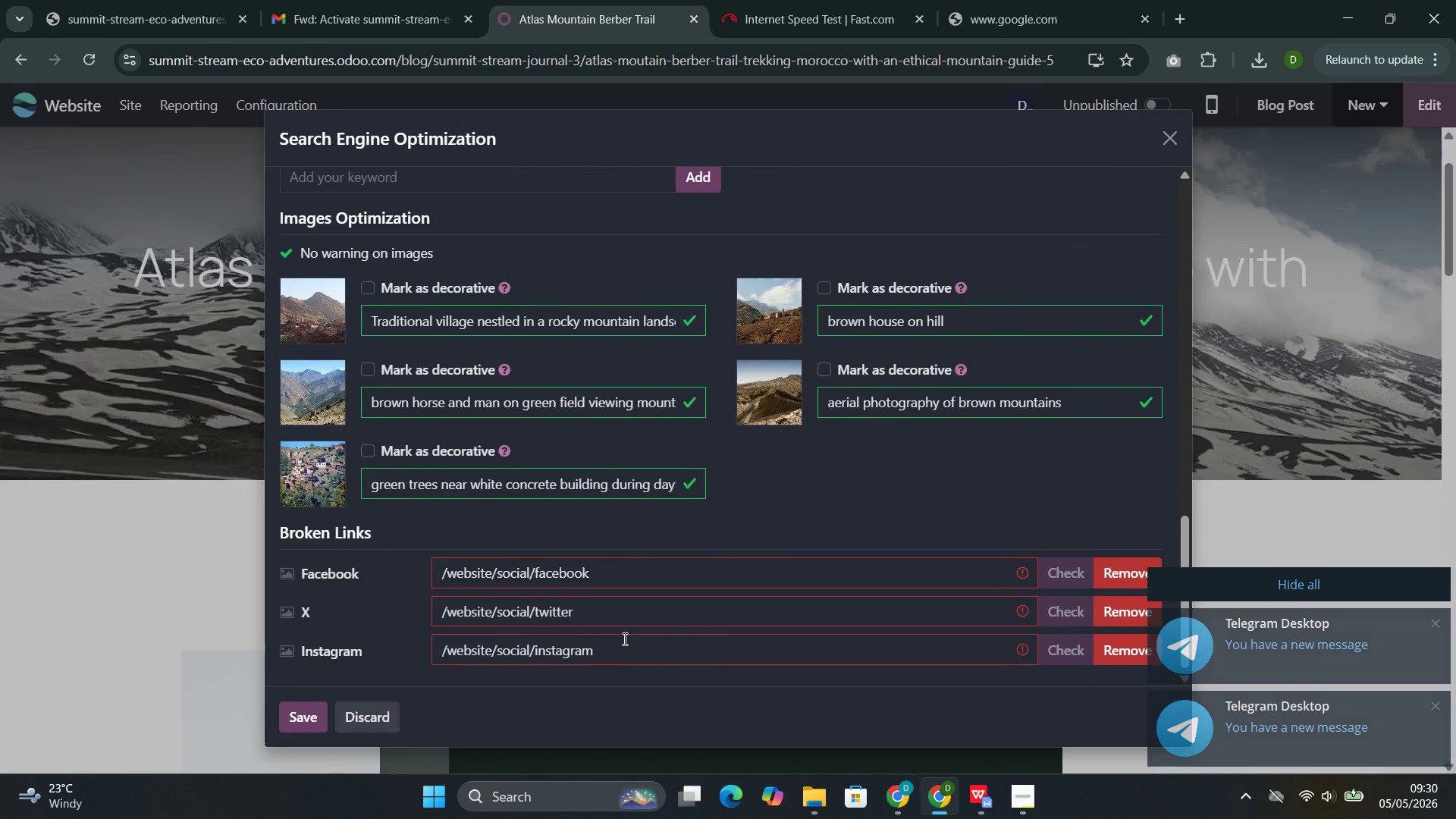 
left_click([300, 711])
 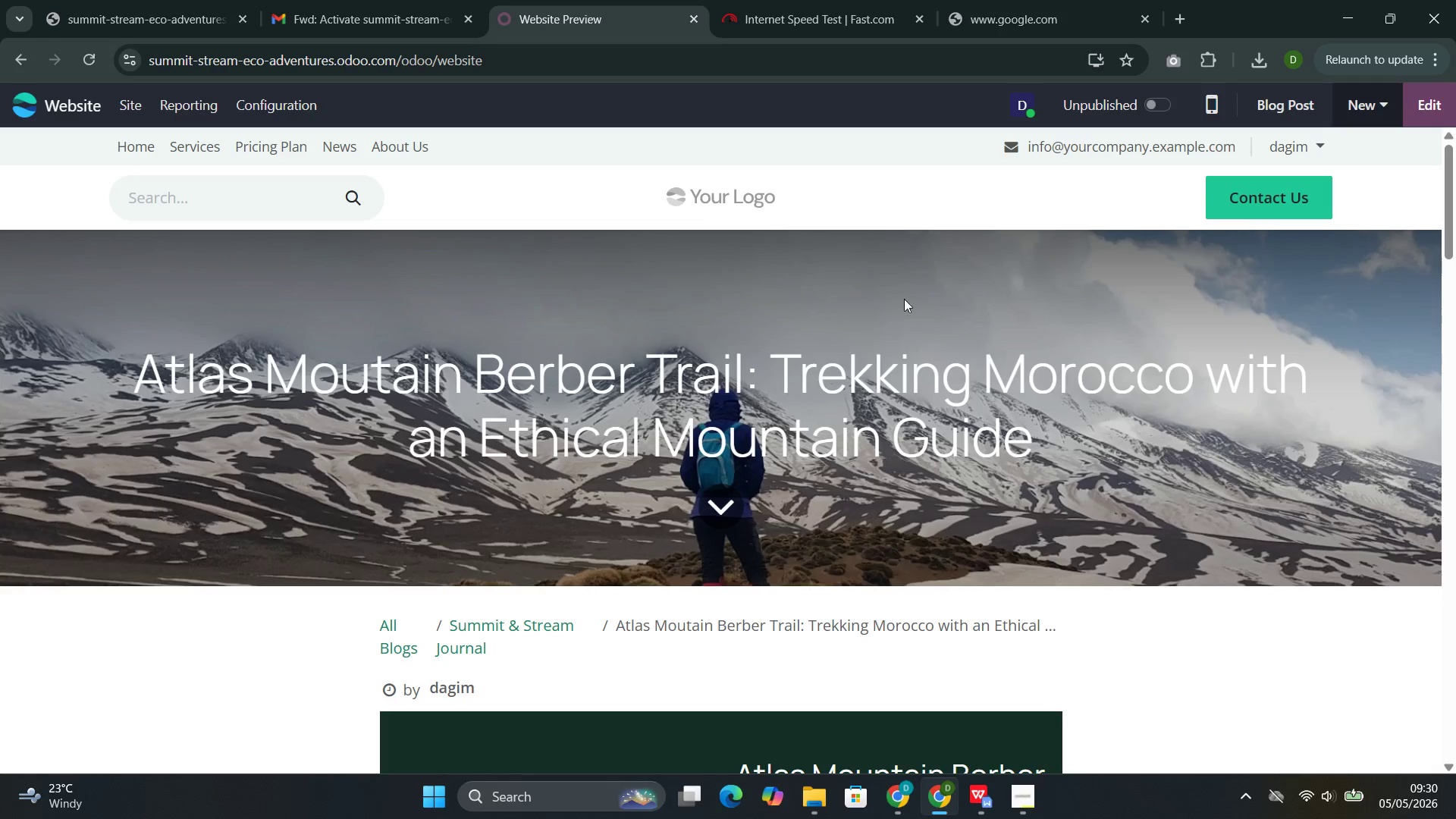 
wait(5.16)
 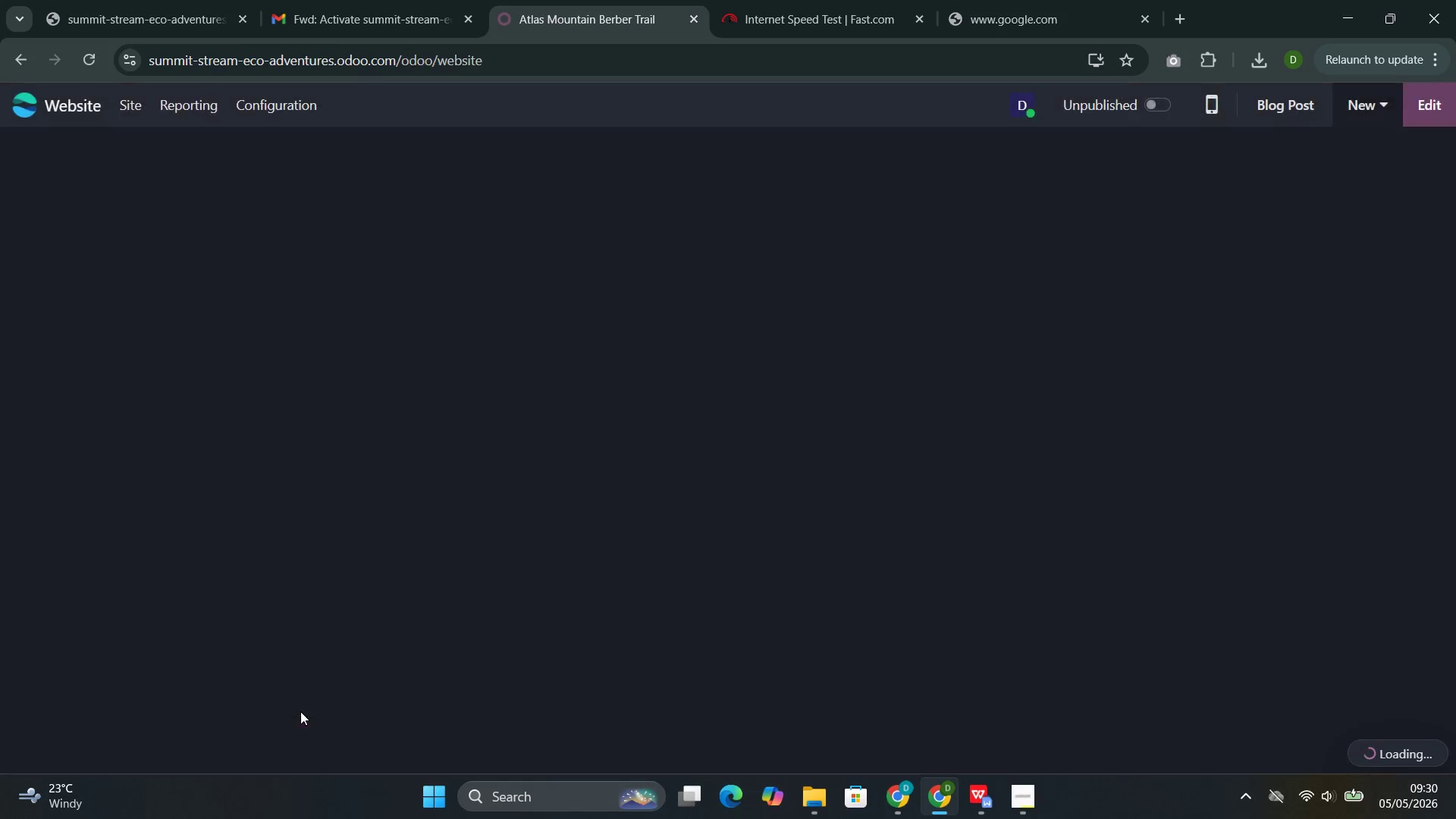 
left_click([1158, 102])
 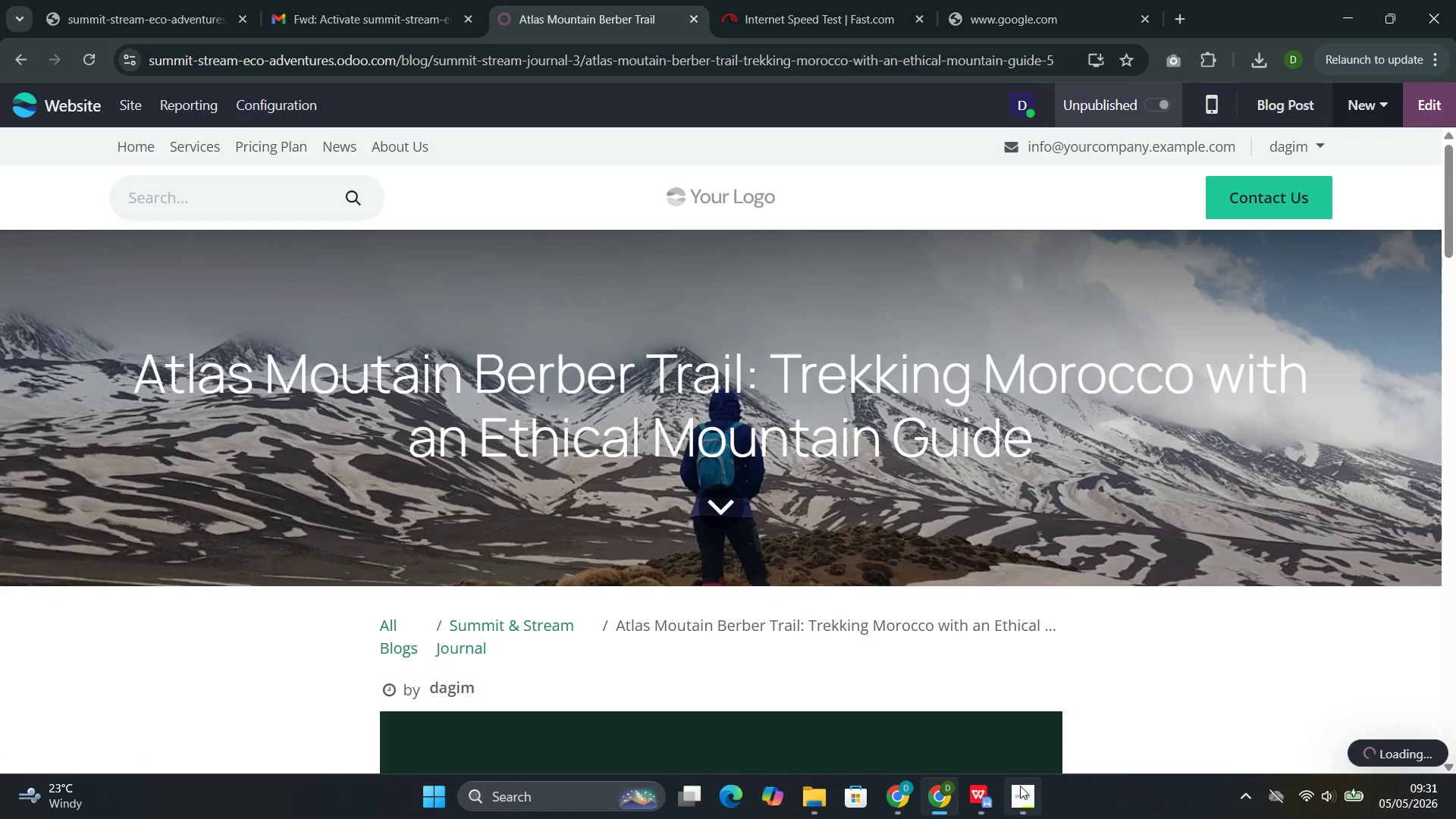 
left_click([984, 730])